 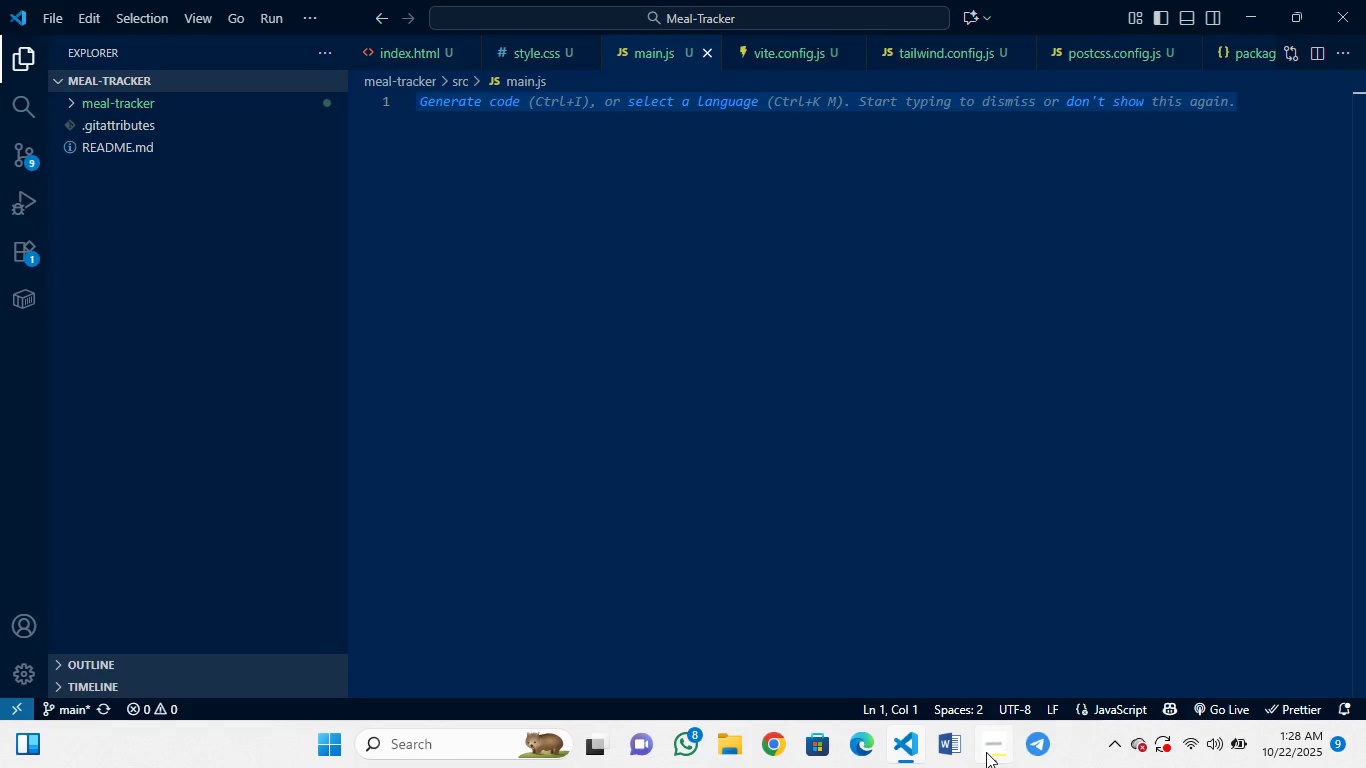 
key(Control+Z)
 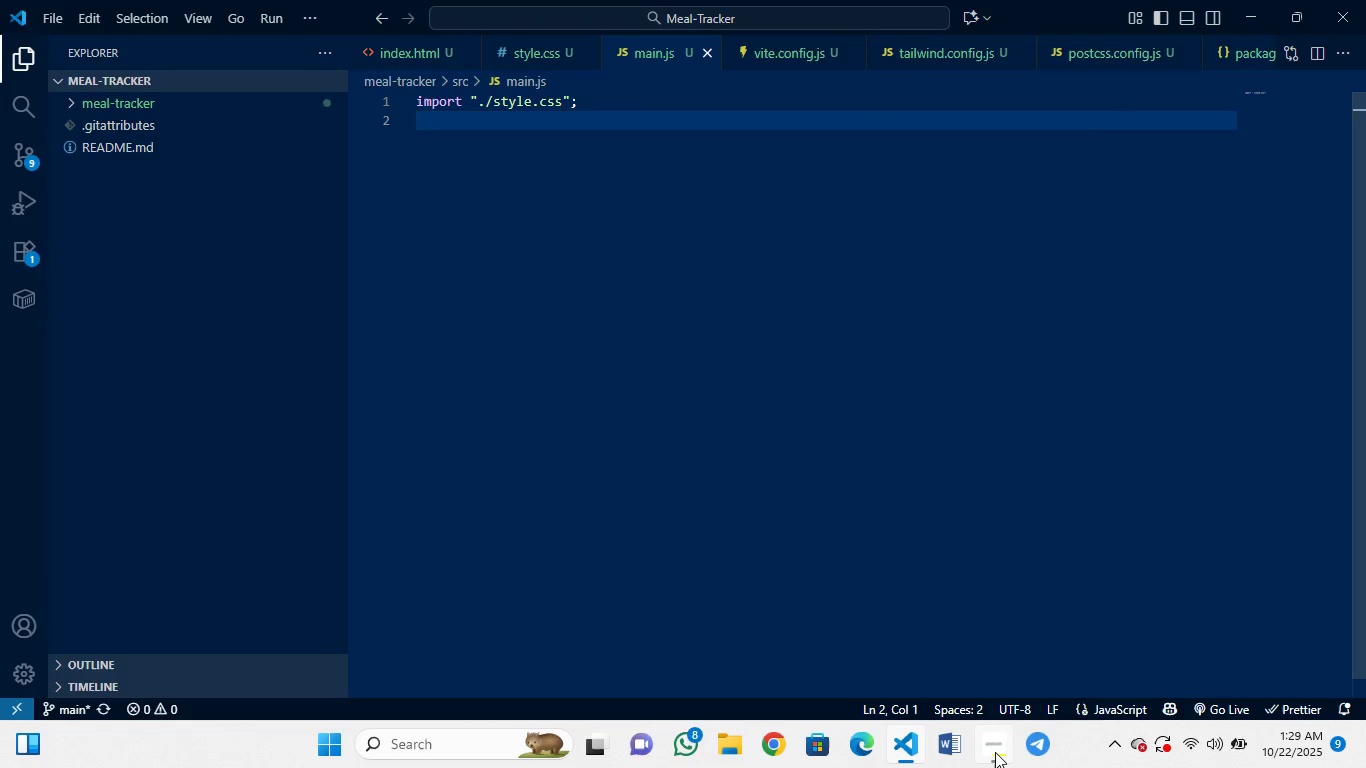 
key(Control+Z)
 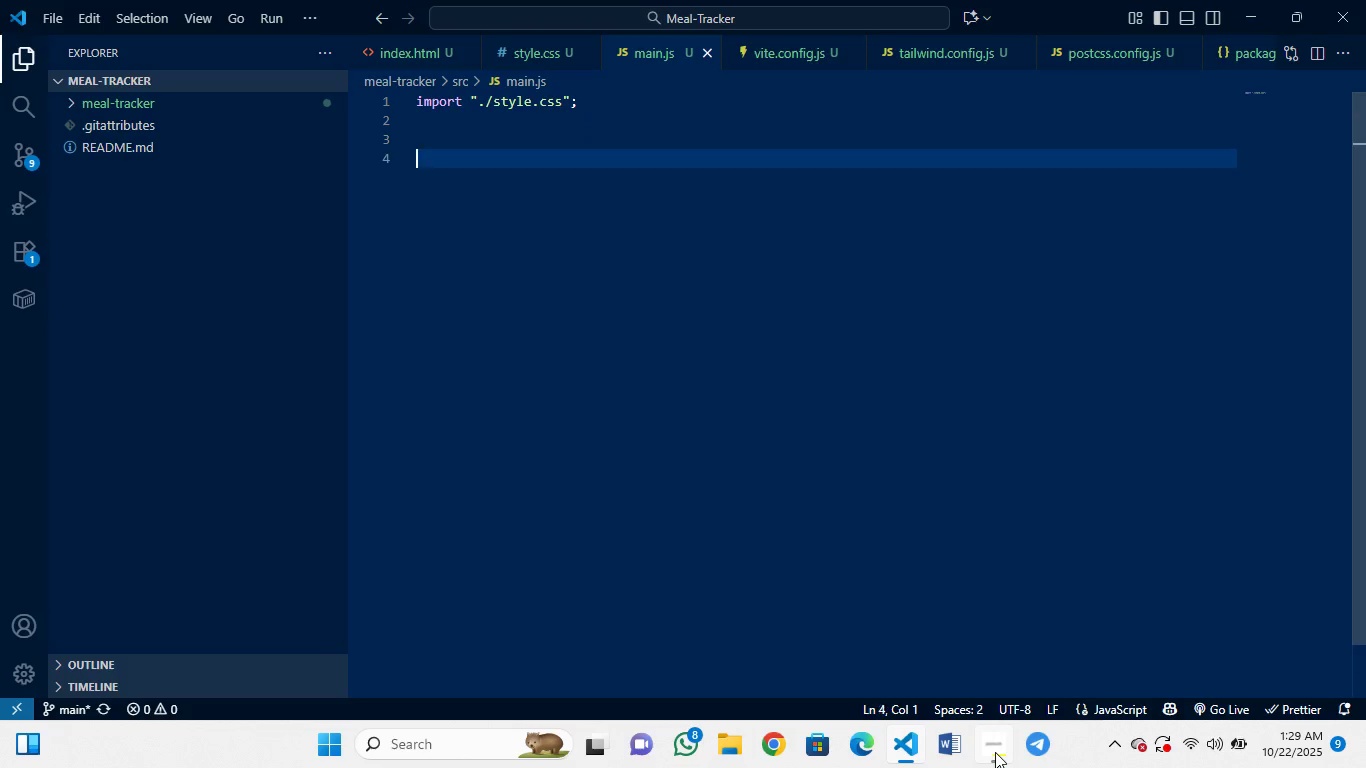 
key(Control+Z)
 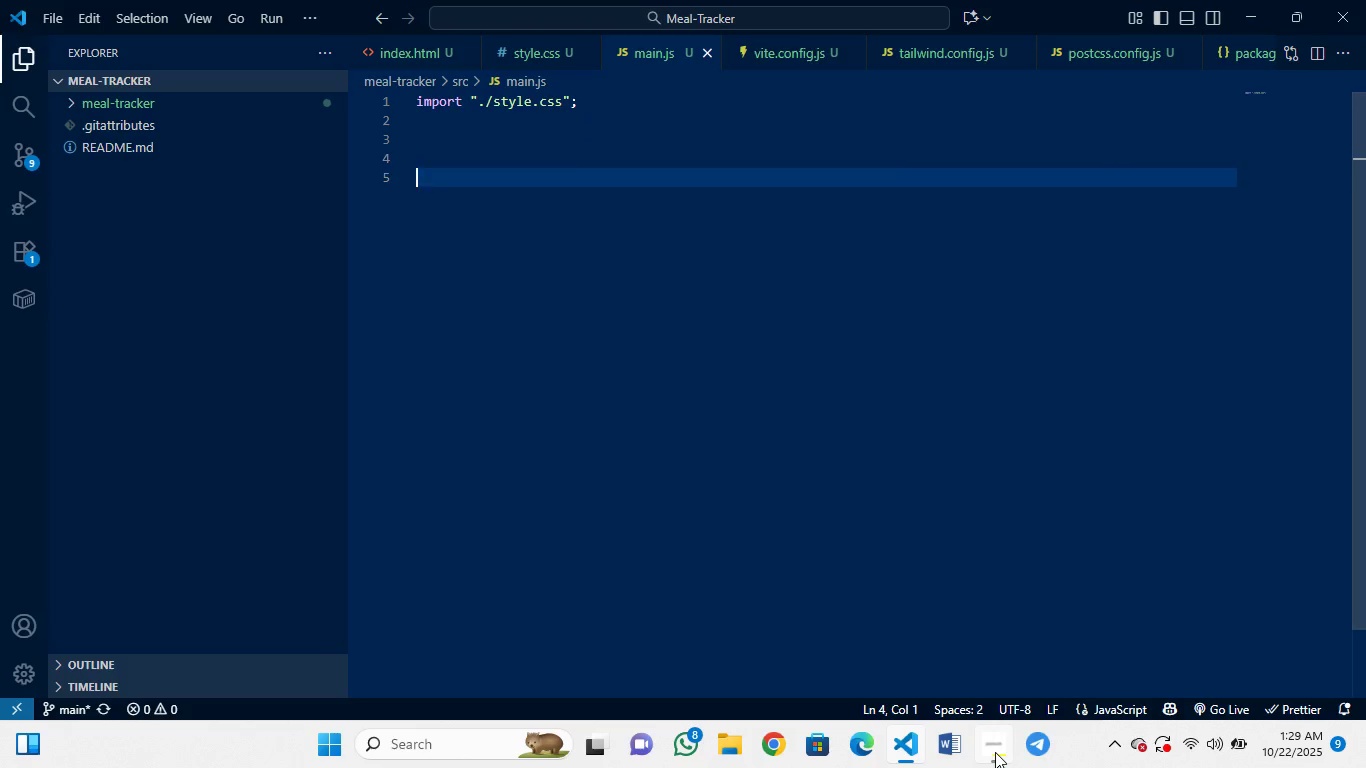 
key(Control+Z)
 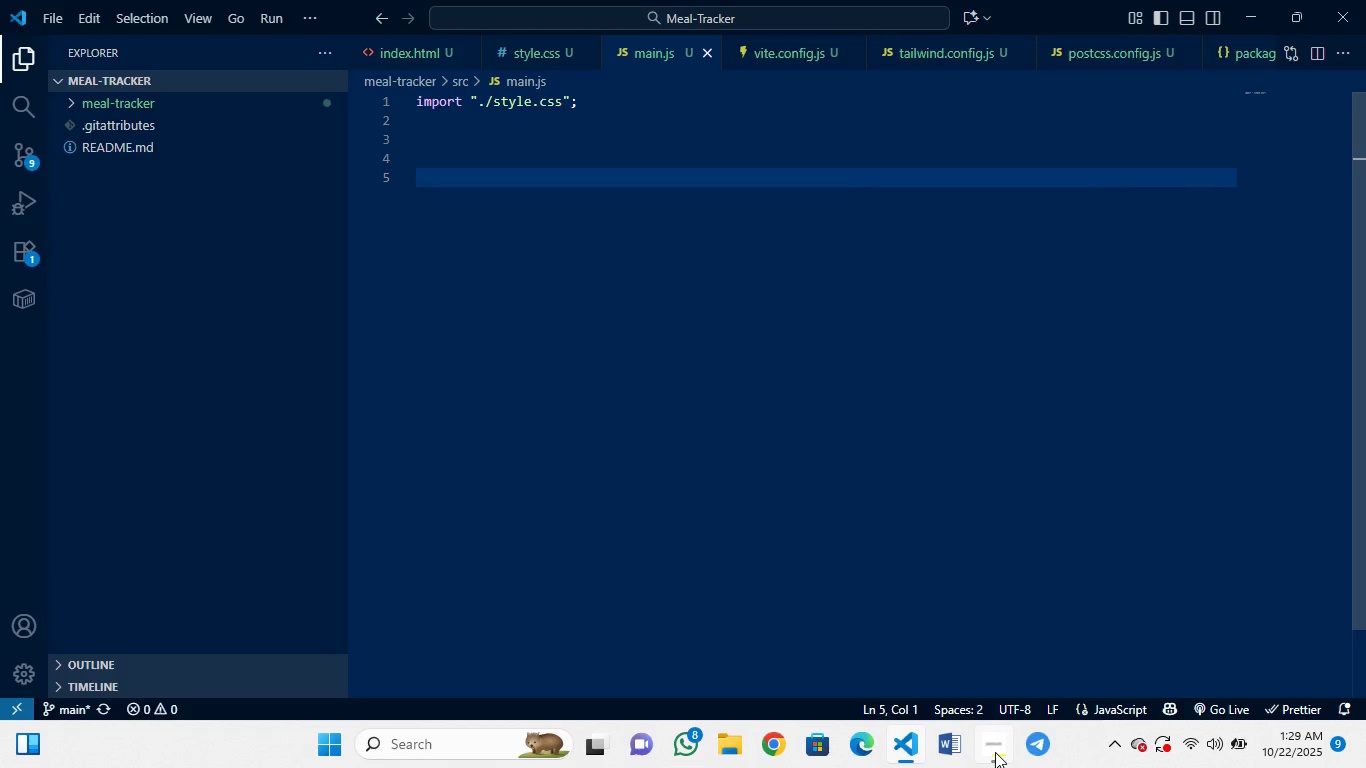 
key(Control+Z)
 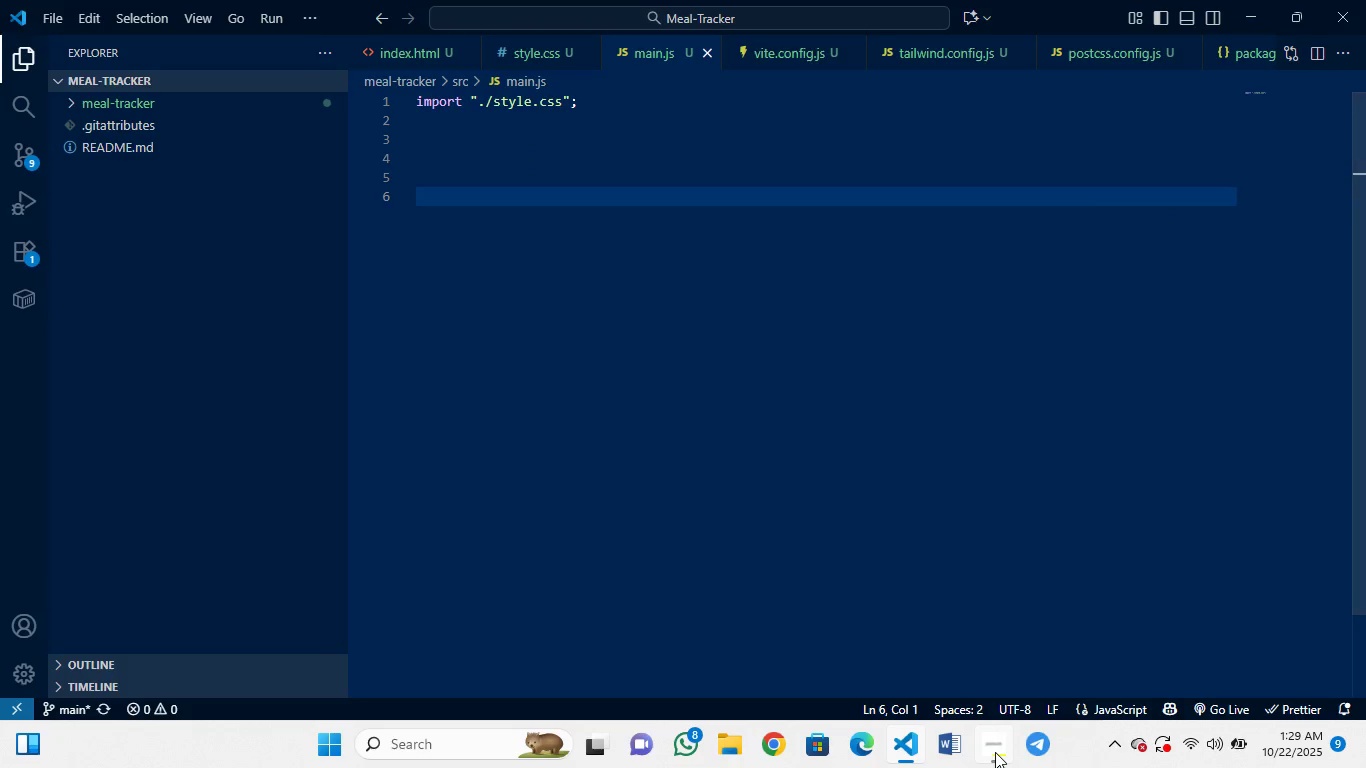 
key(Control+Z)
 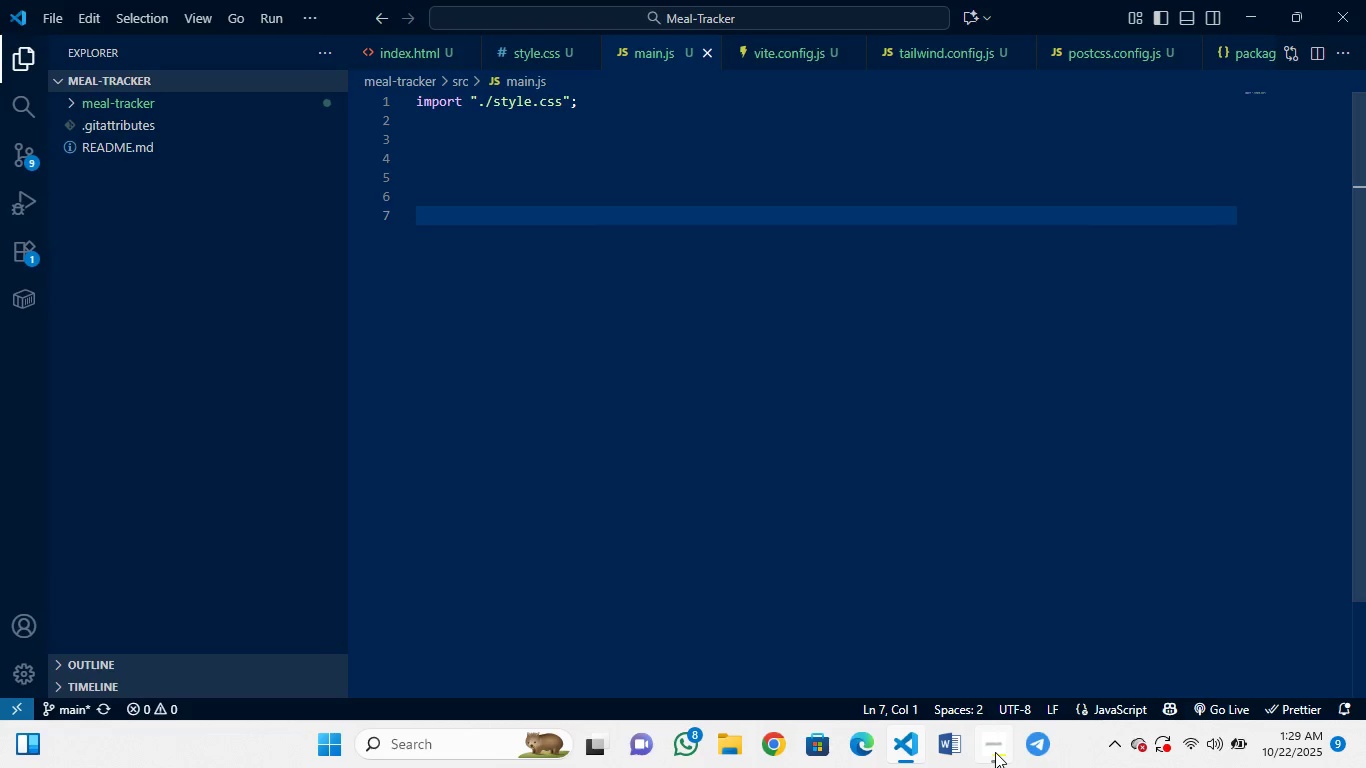 
key(Control+Z)
 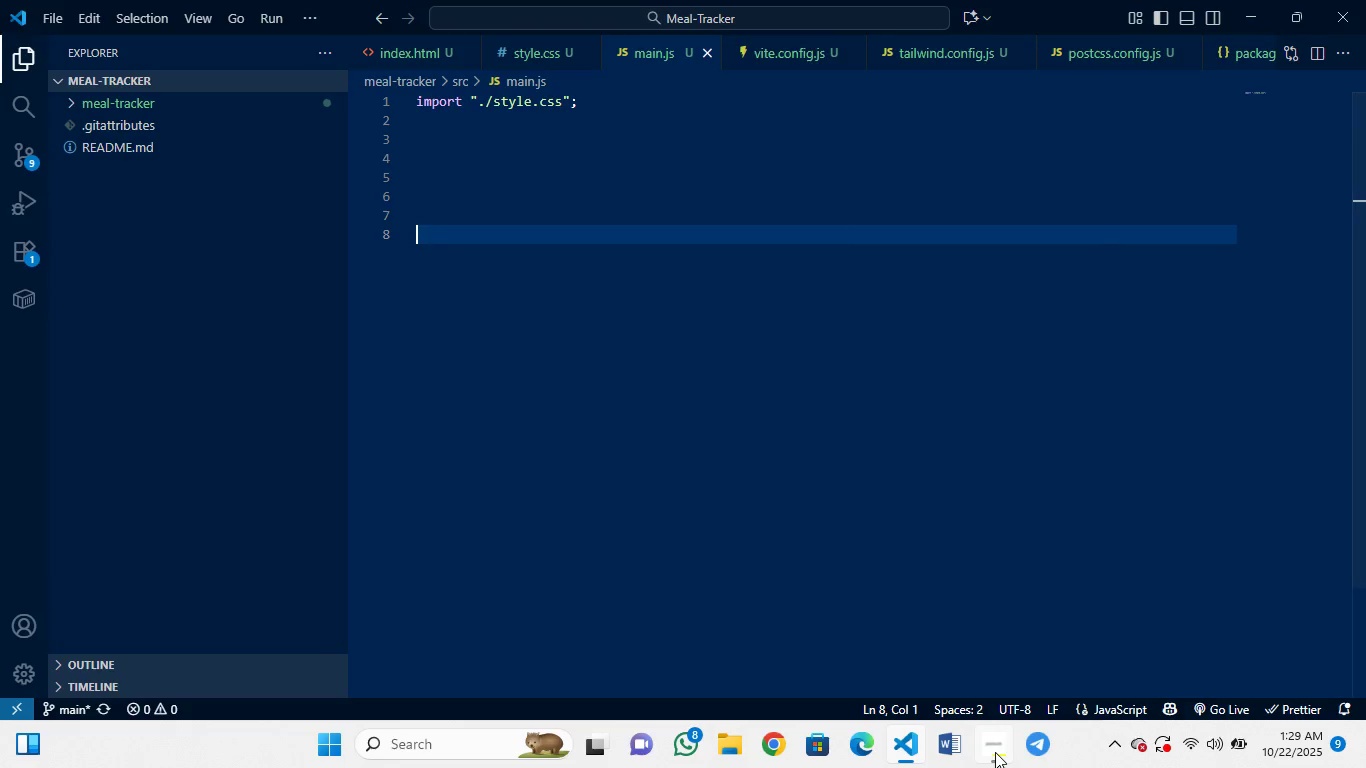 
key(Control+Z)
 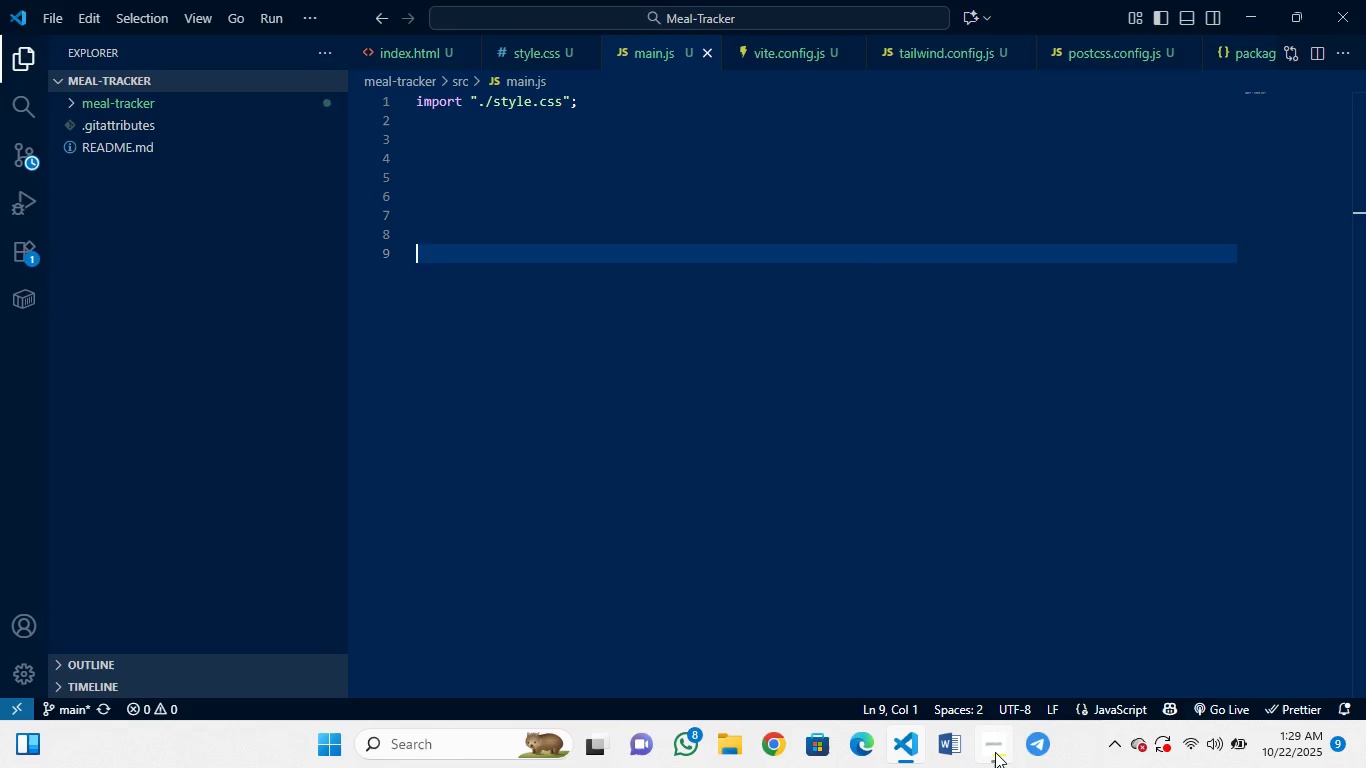 
key(Control+Z)
 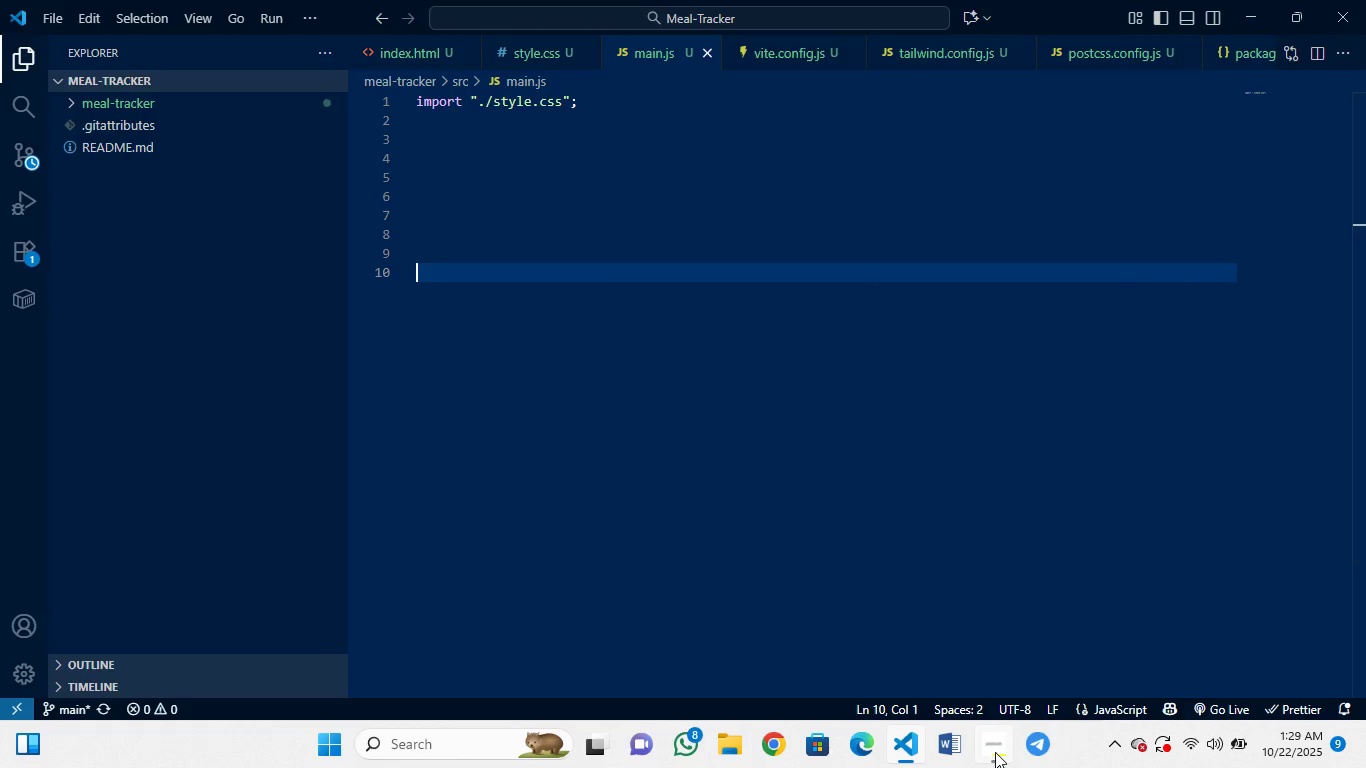 
key(Control+Z)
 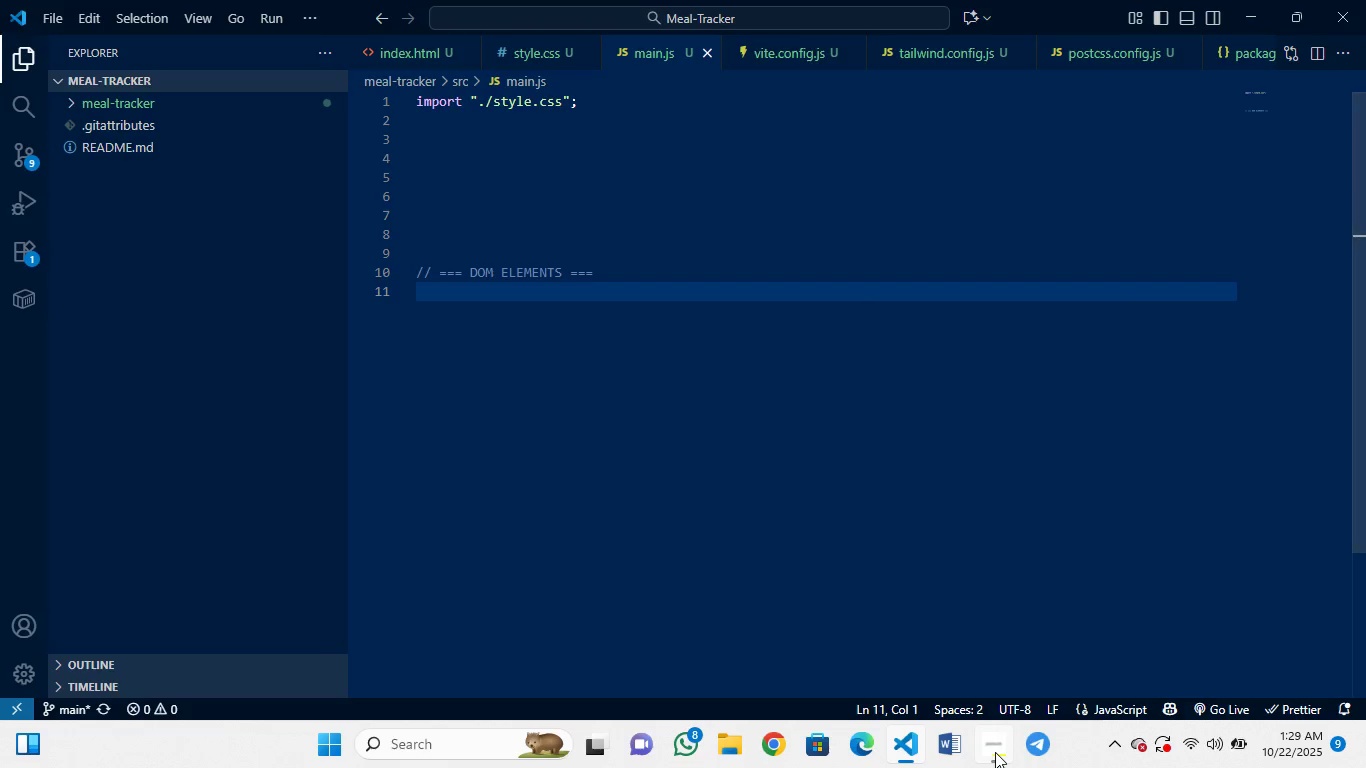 
key(Control+Z)
 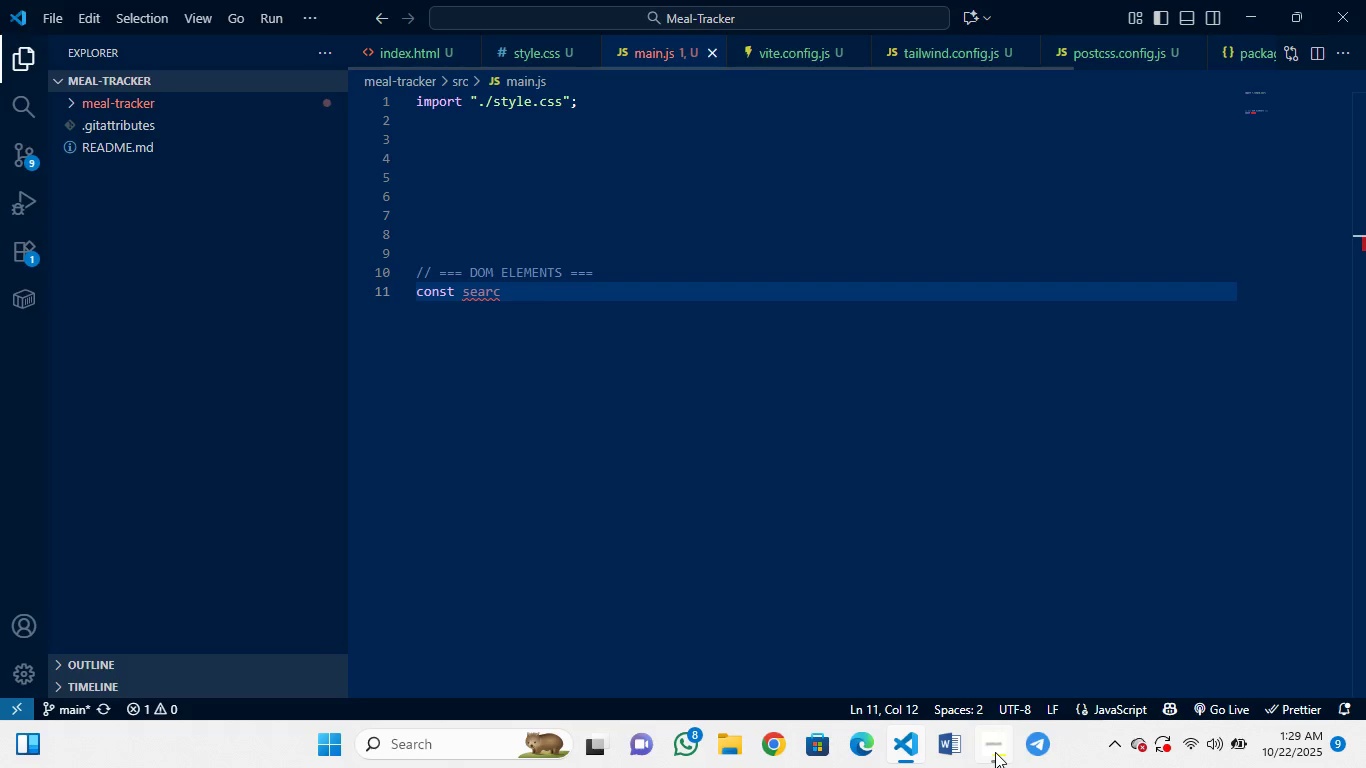 
key(Control+Z)
 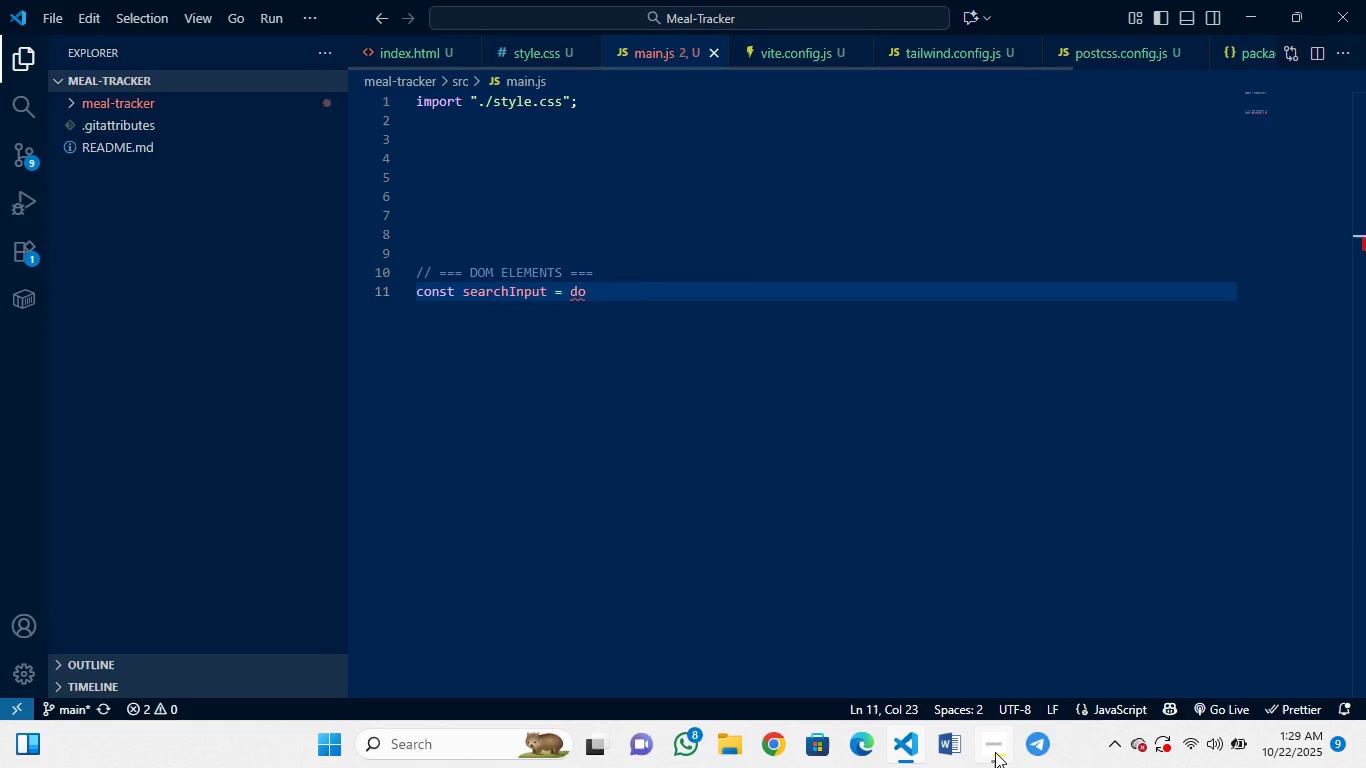 
key(Control+Z)
 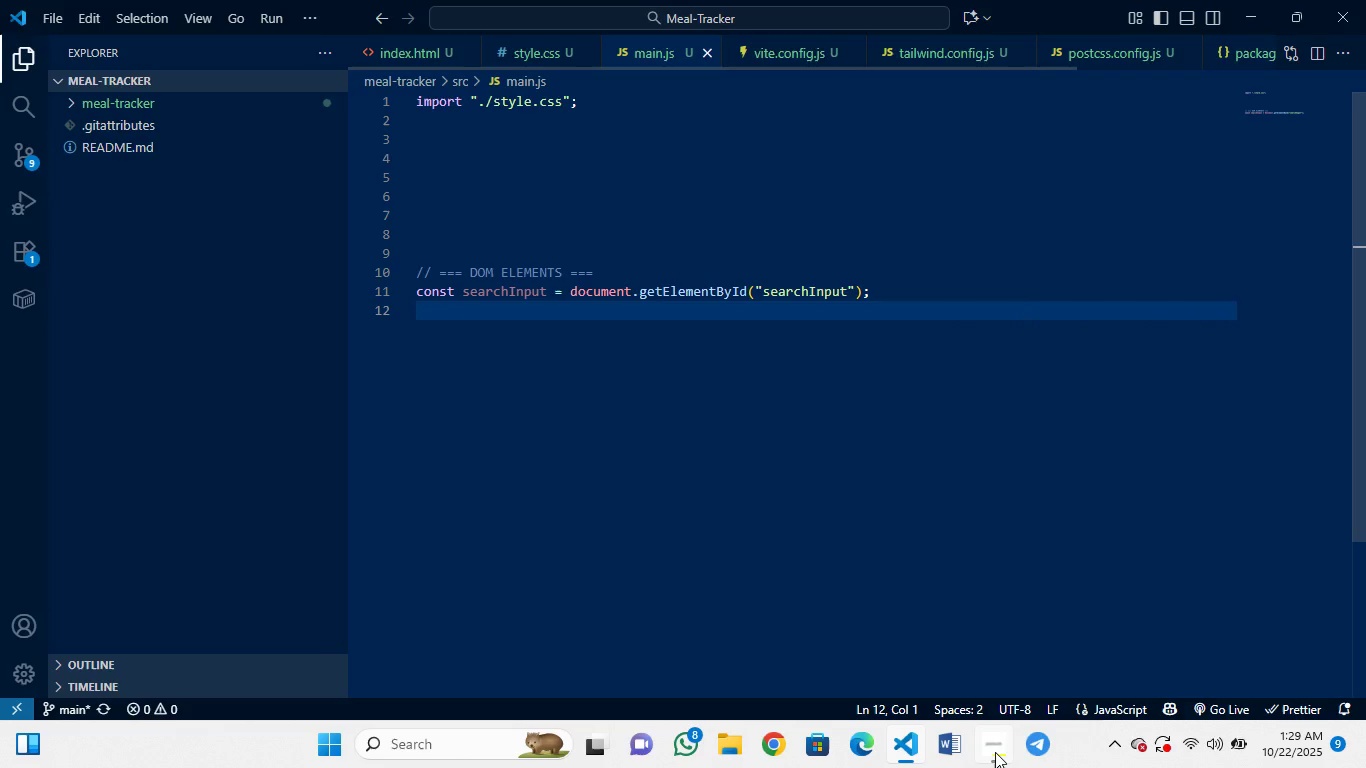 
key(Control+Z)
 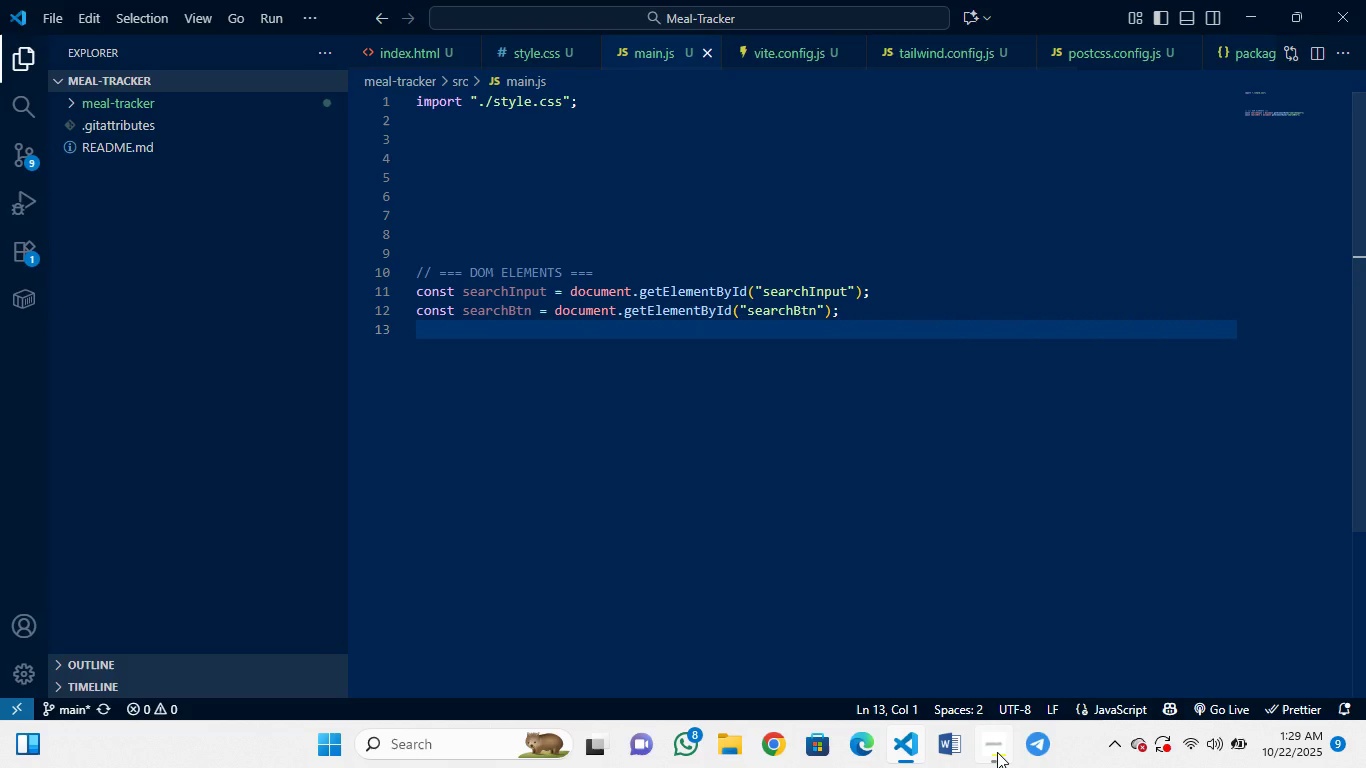 
key(Control+Z)
 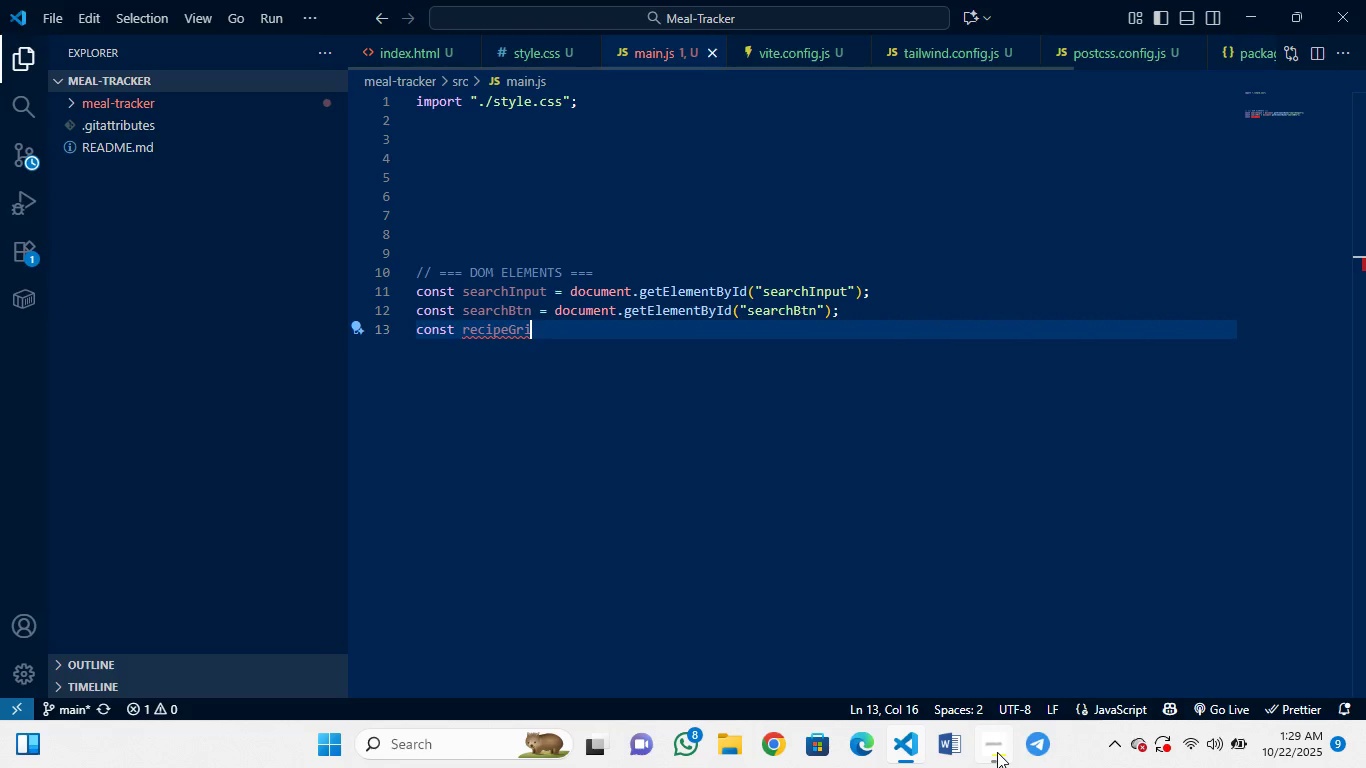 
key(Control+Z)
 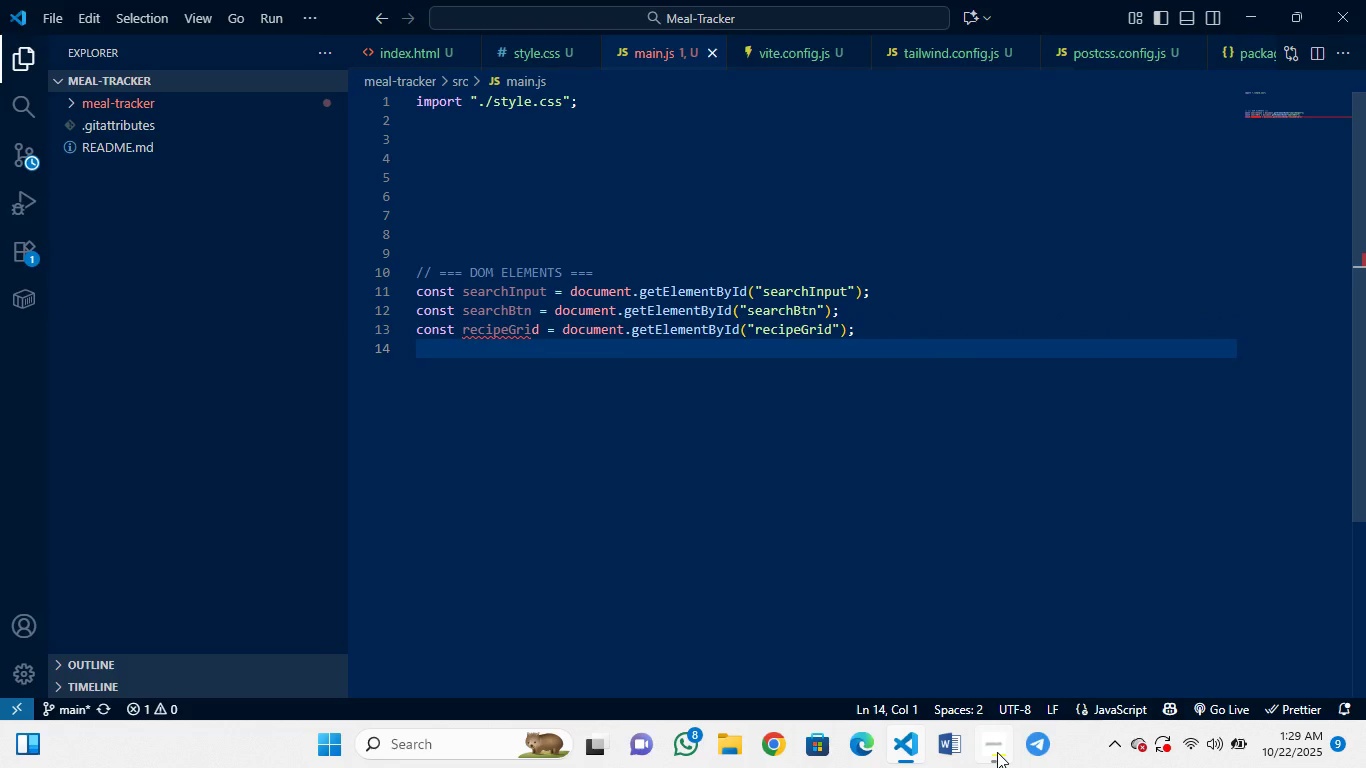 
key(Control+Z)
 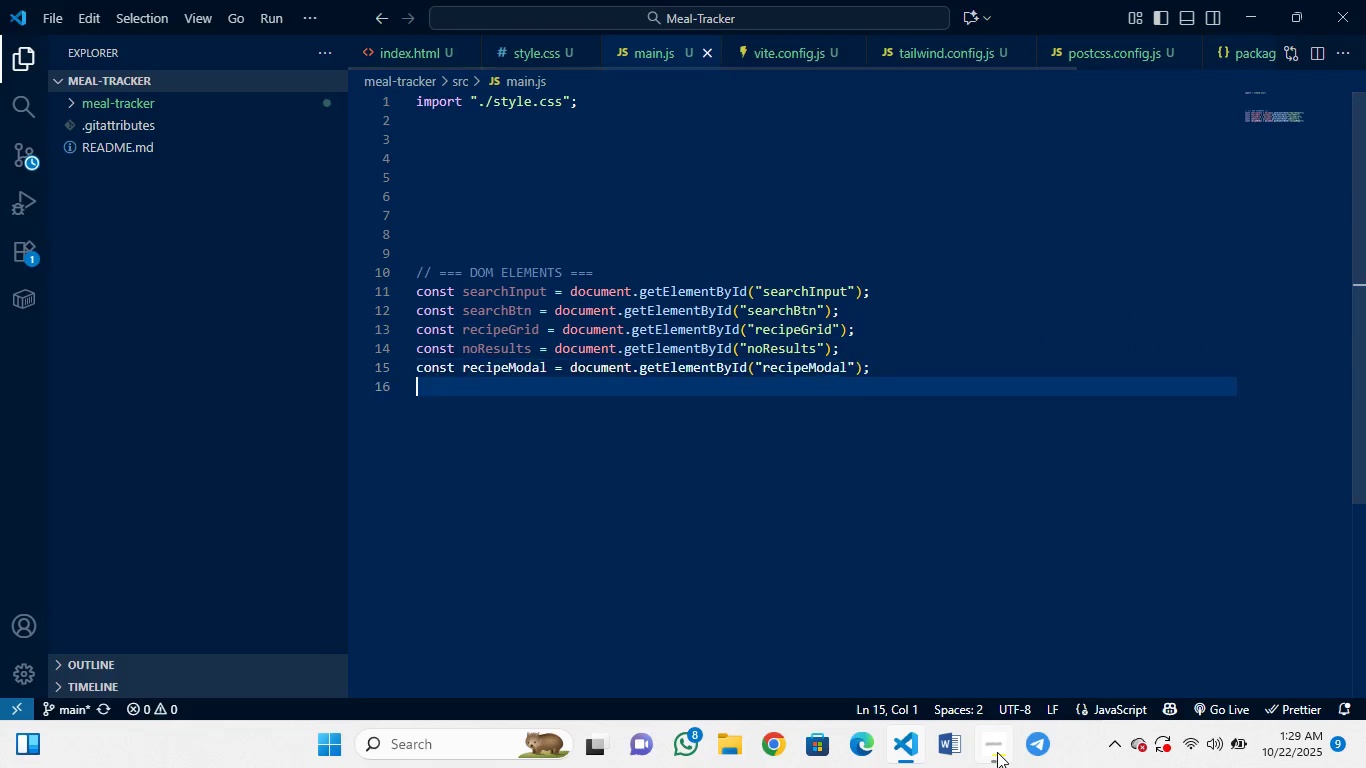 
key(Control+Z)
 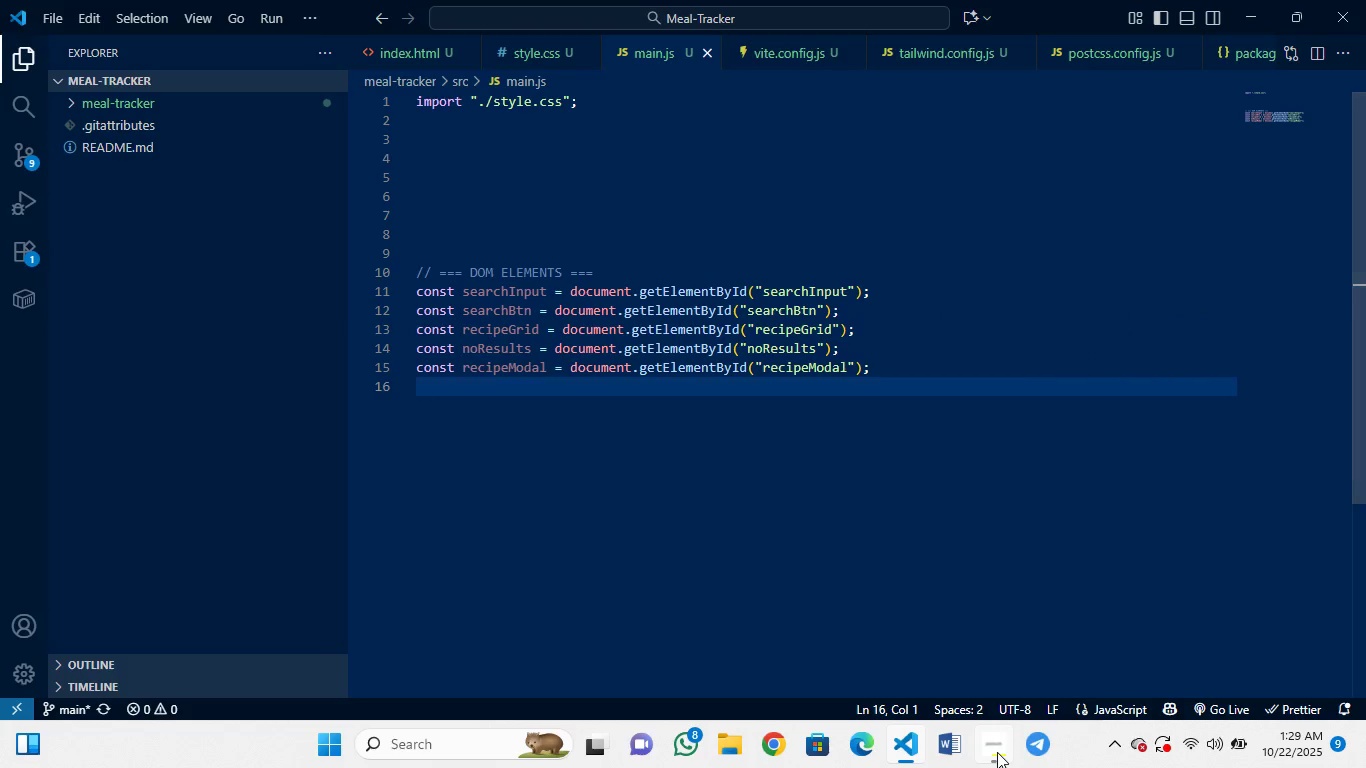 
key(Control+Z)
 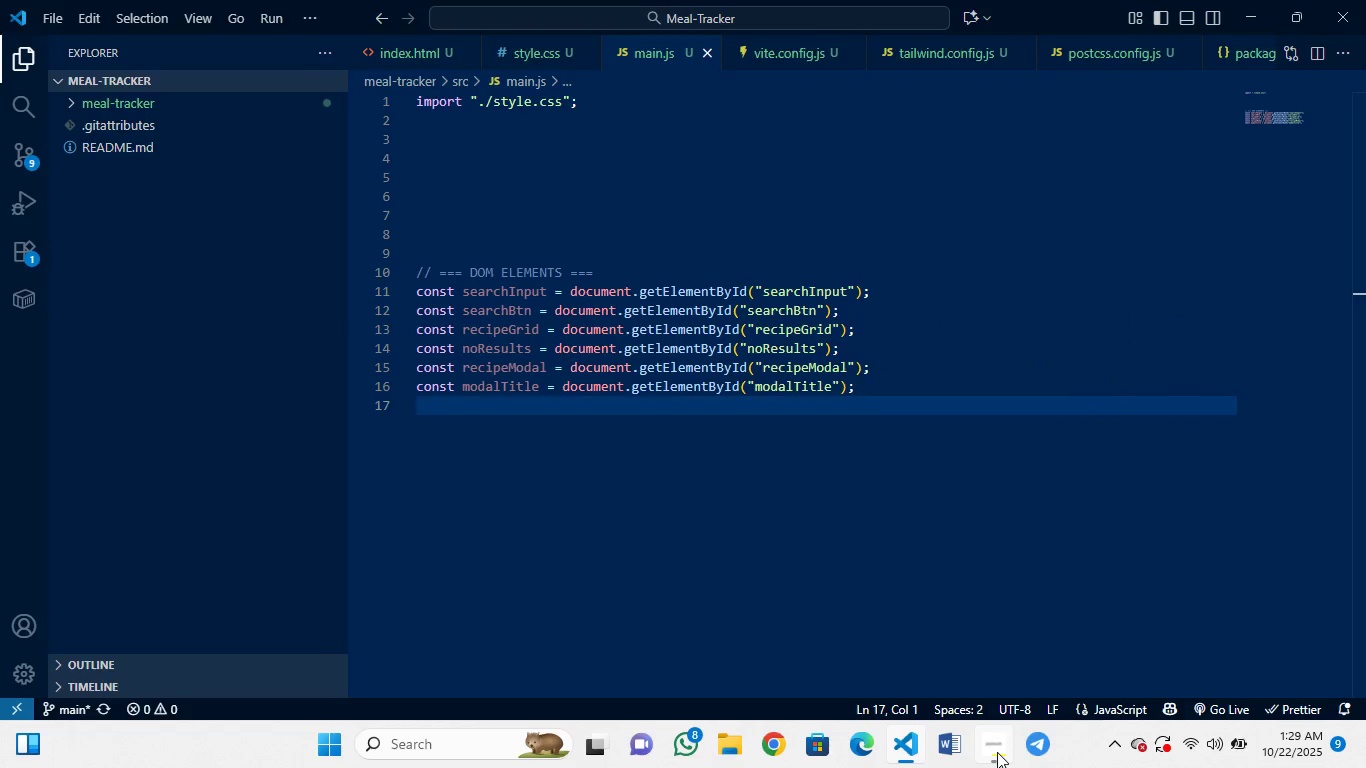 
key(Control+Z)
 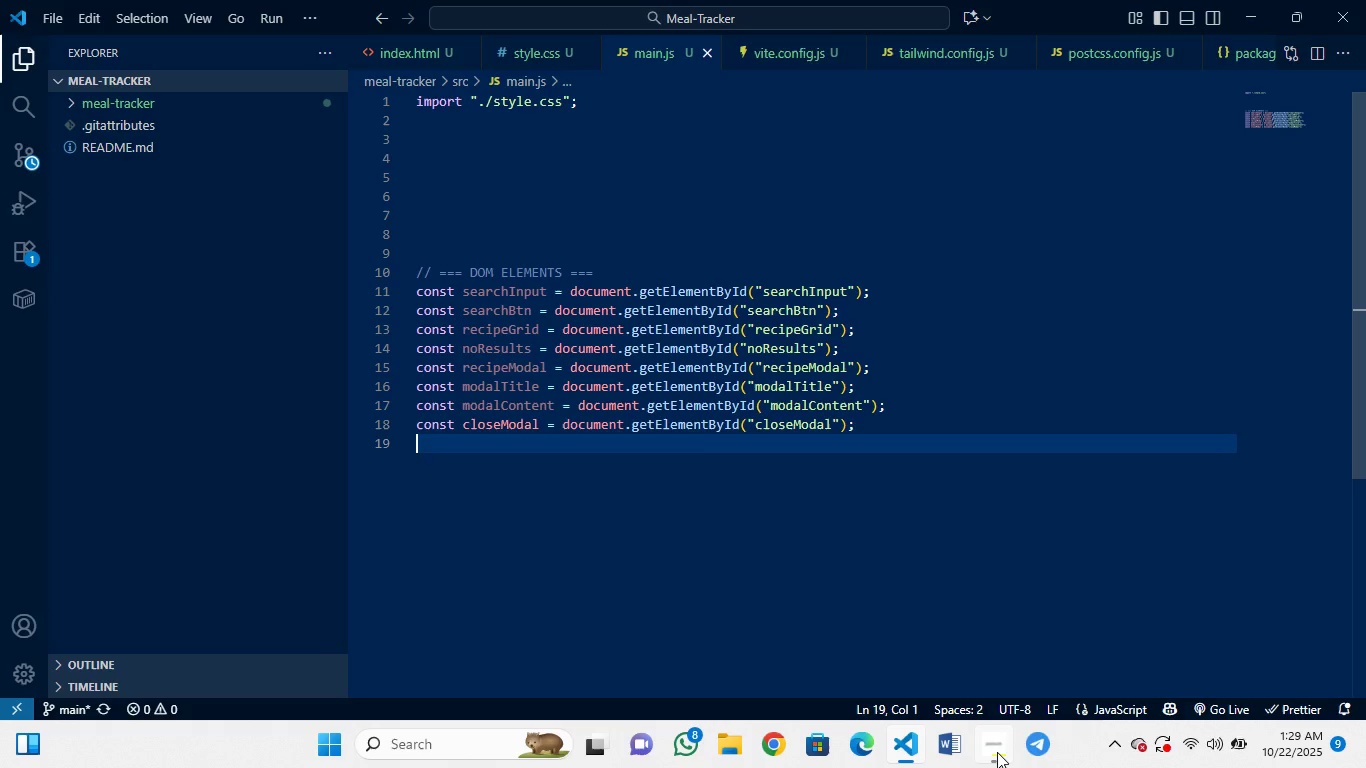 
key(Control+Z)
 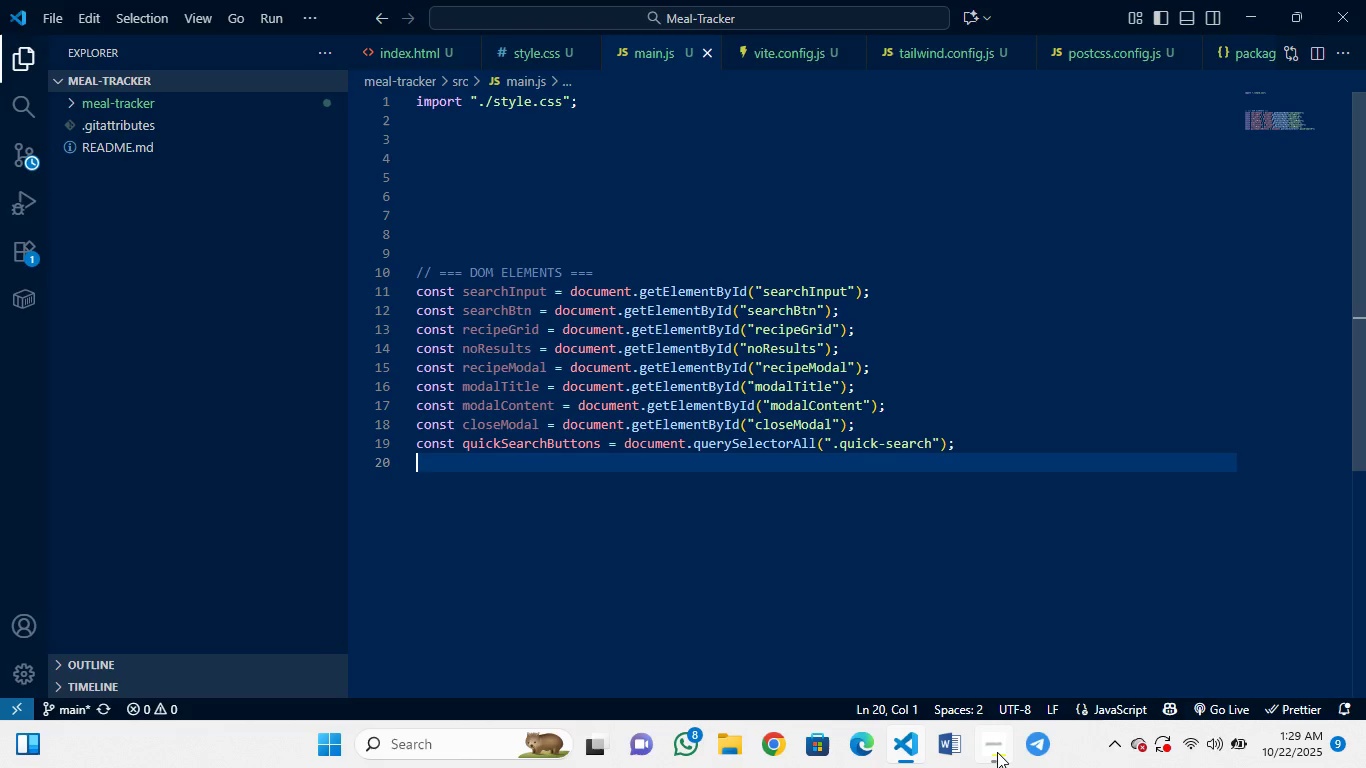 
key(Control+Z)
 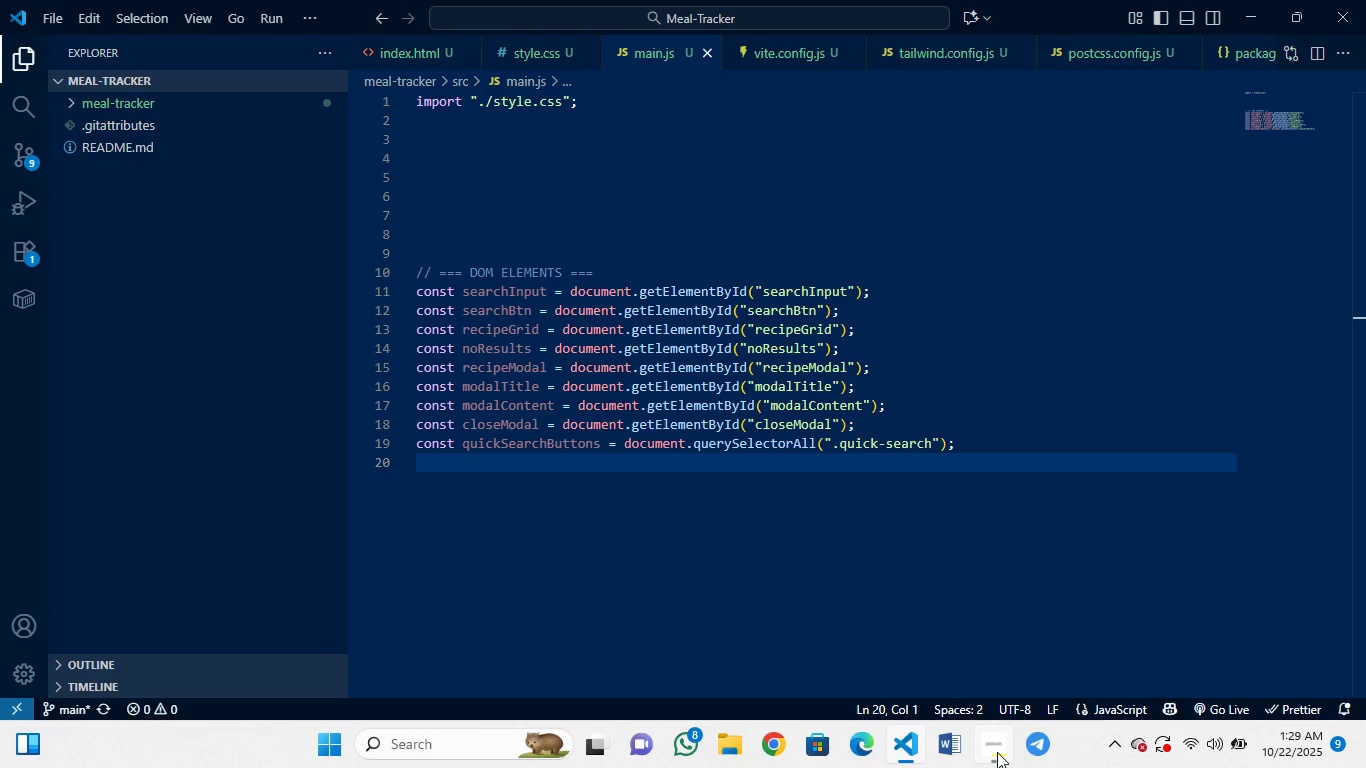 
key(Control+Z)
 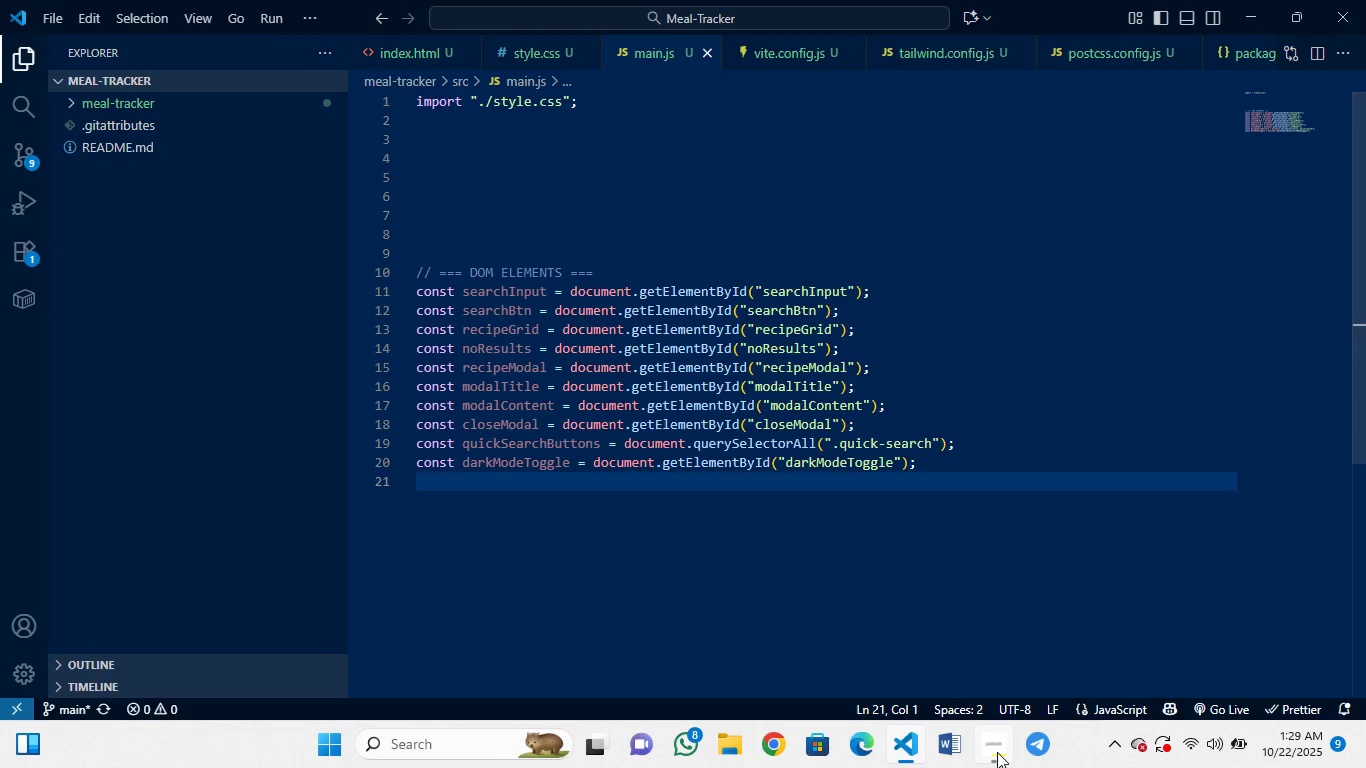 
key(Control+Z)
 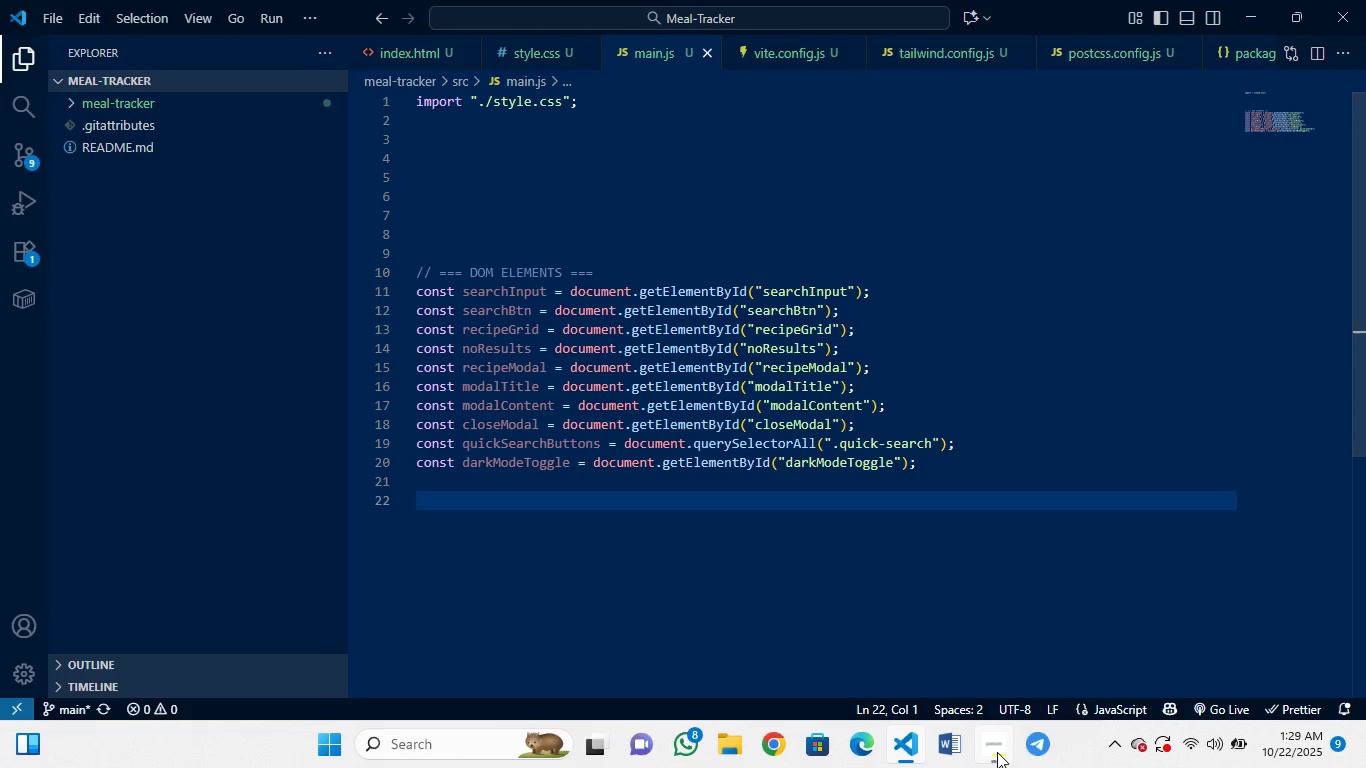 
key(Control+Z)
 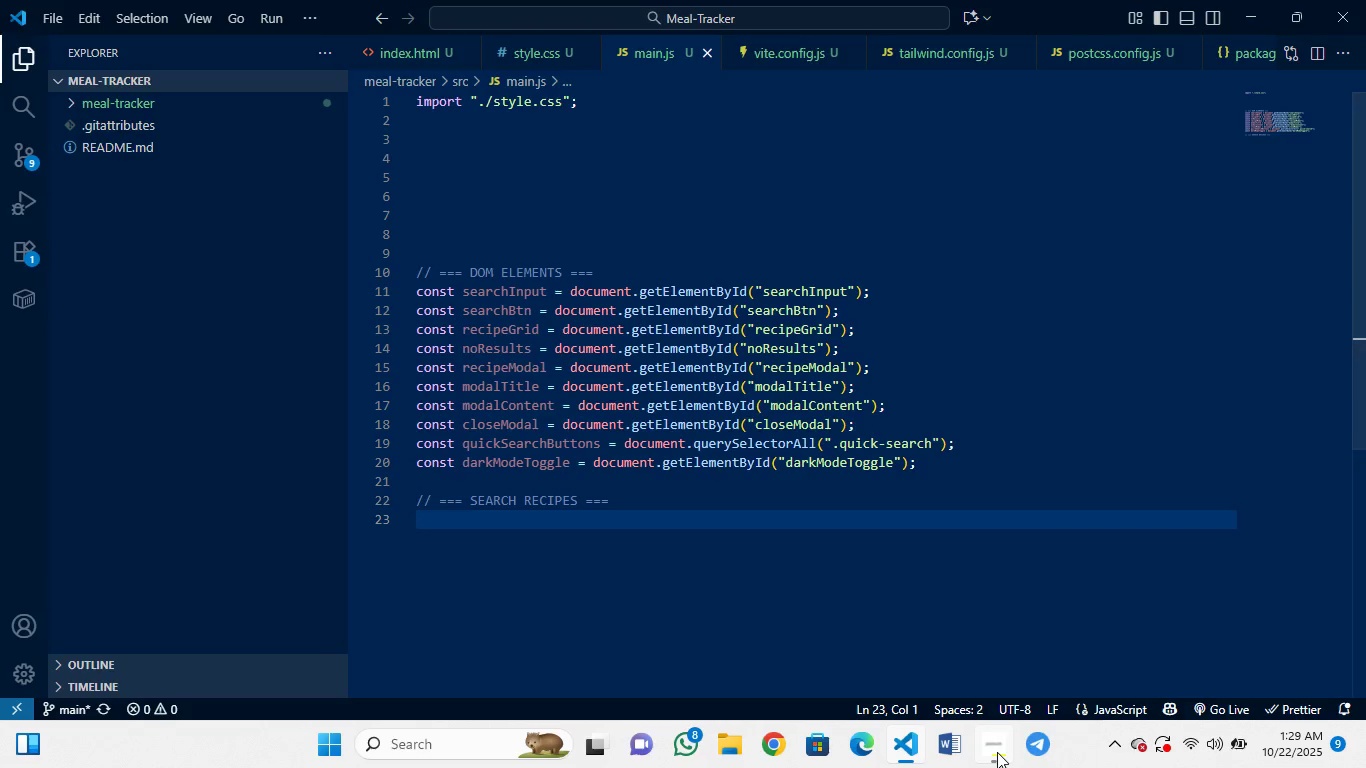 
key(Control+Z)
 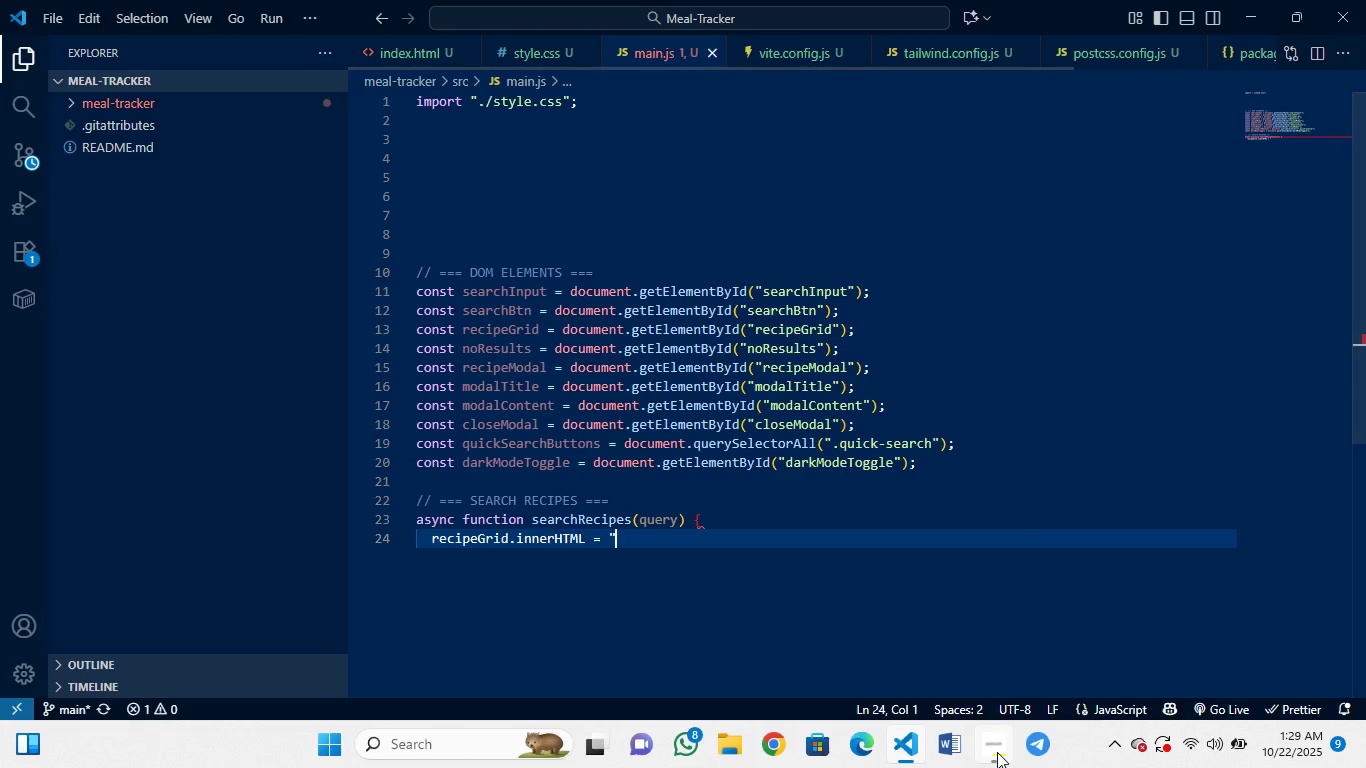 
key(Control+Z)
 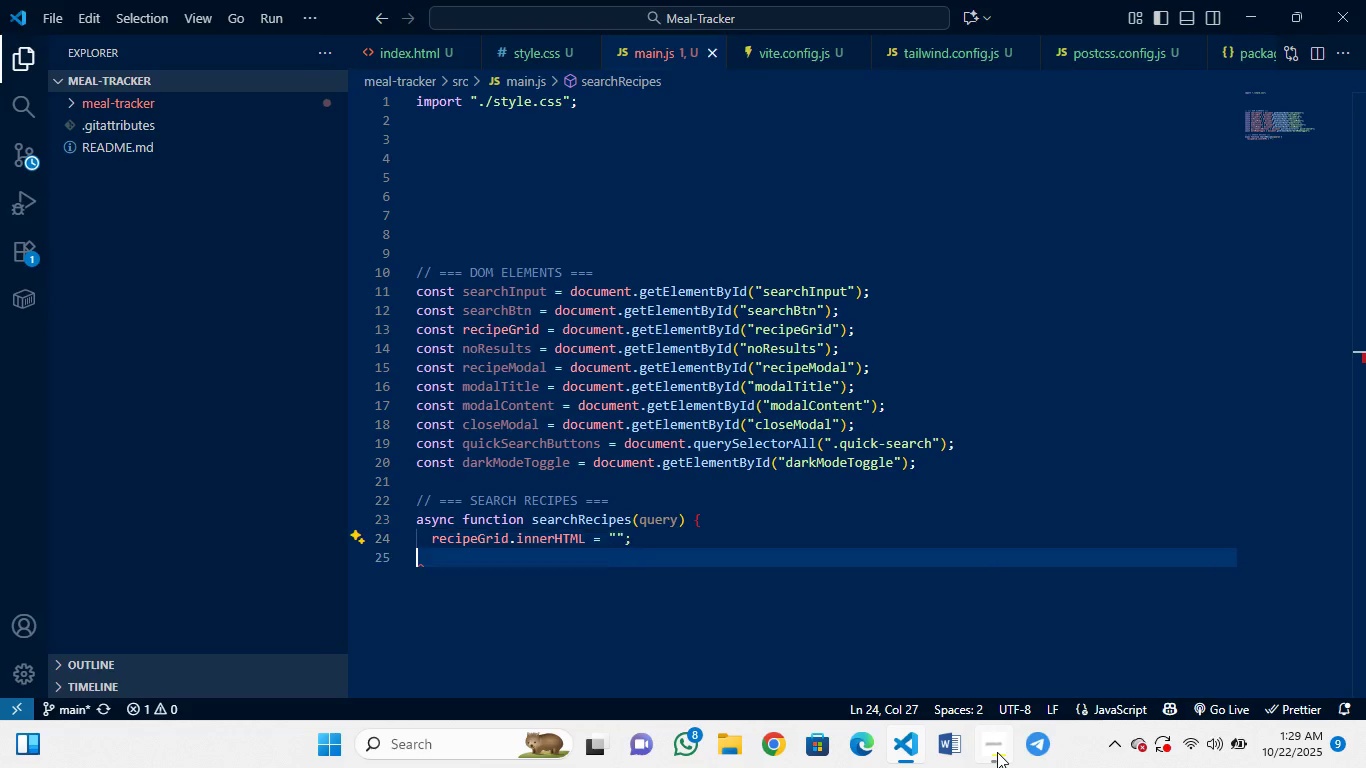 
key(Control+Z)
 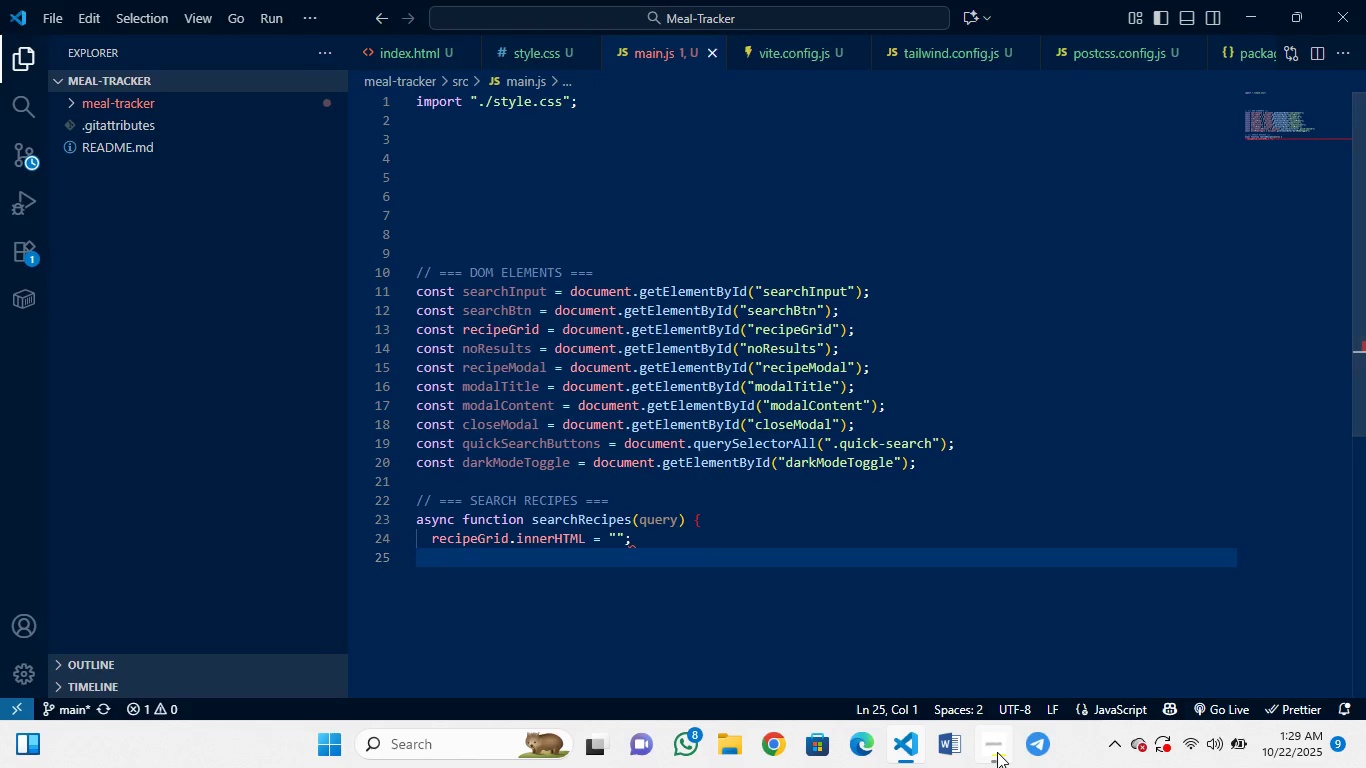 
key(Control+Z)
 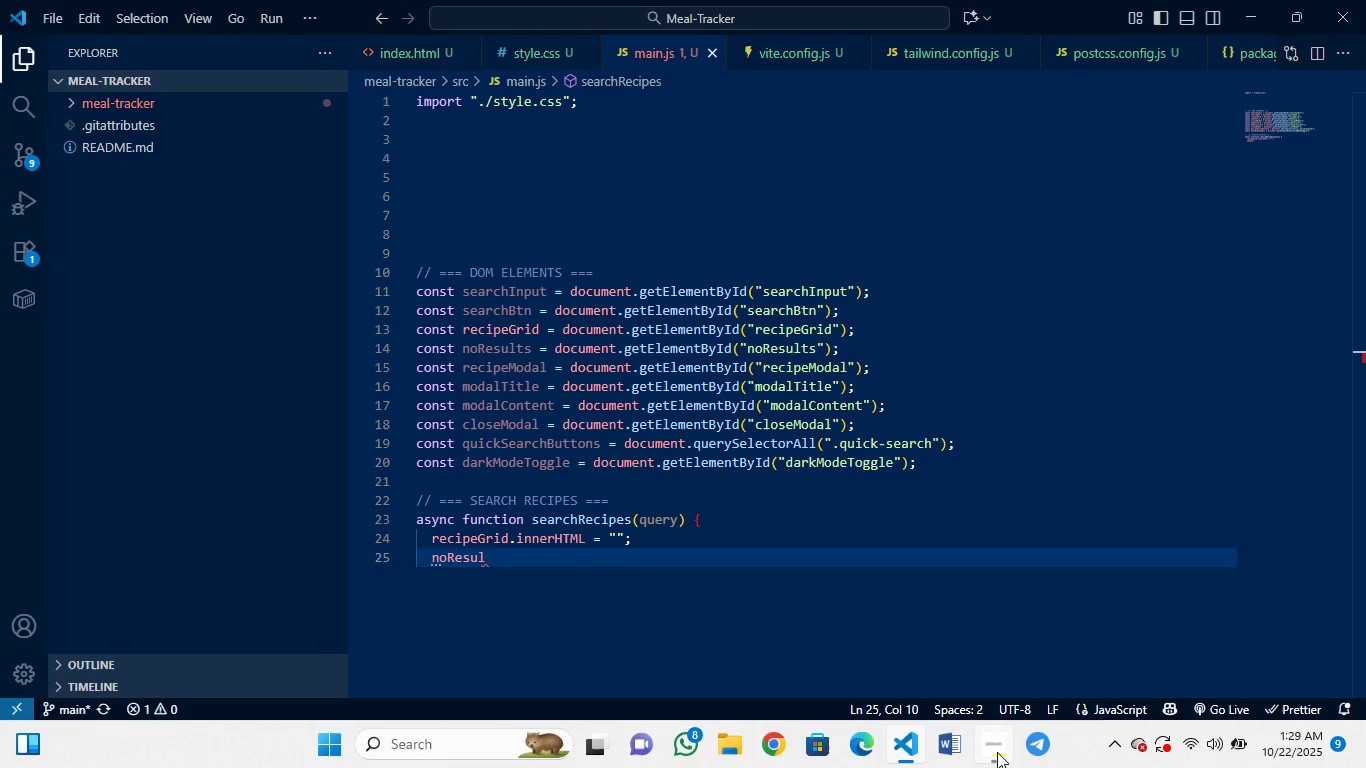 
key(Control+Z)
 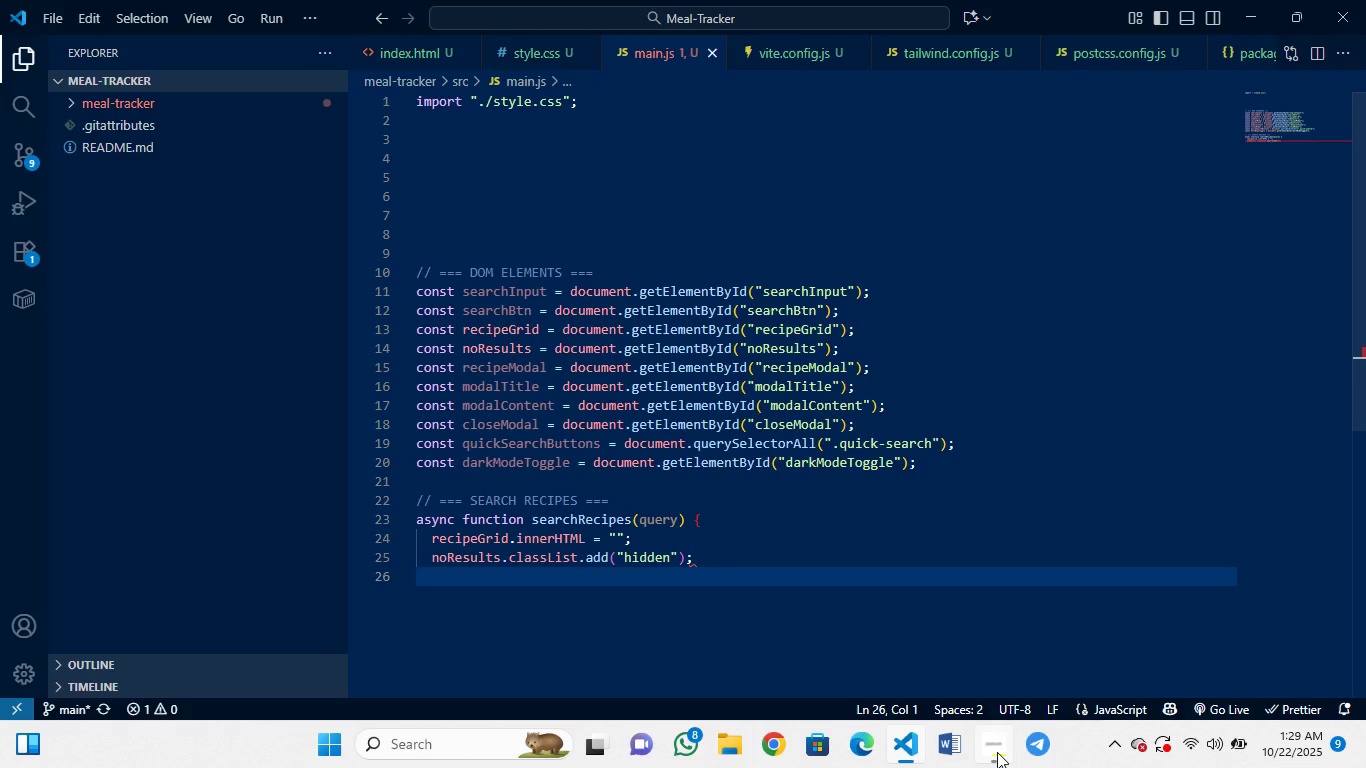 
key(Control+Z)
 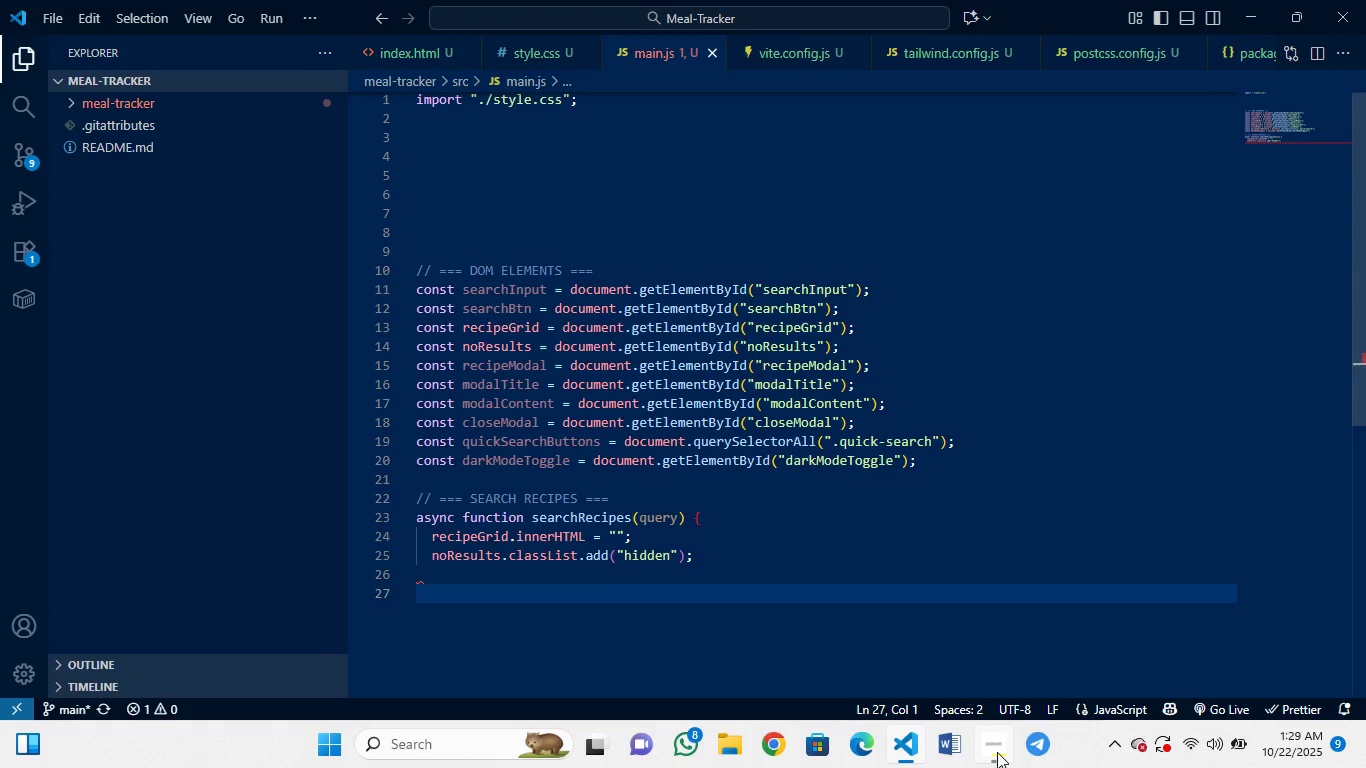 
key(Control+Z)
 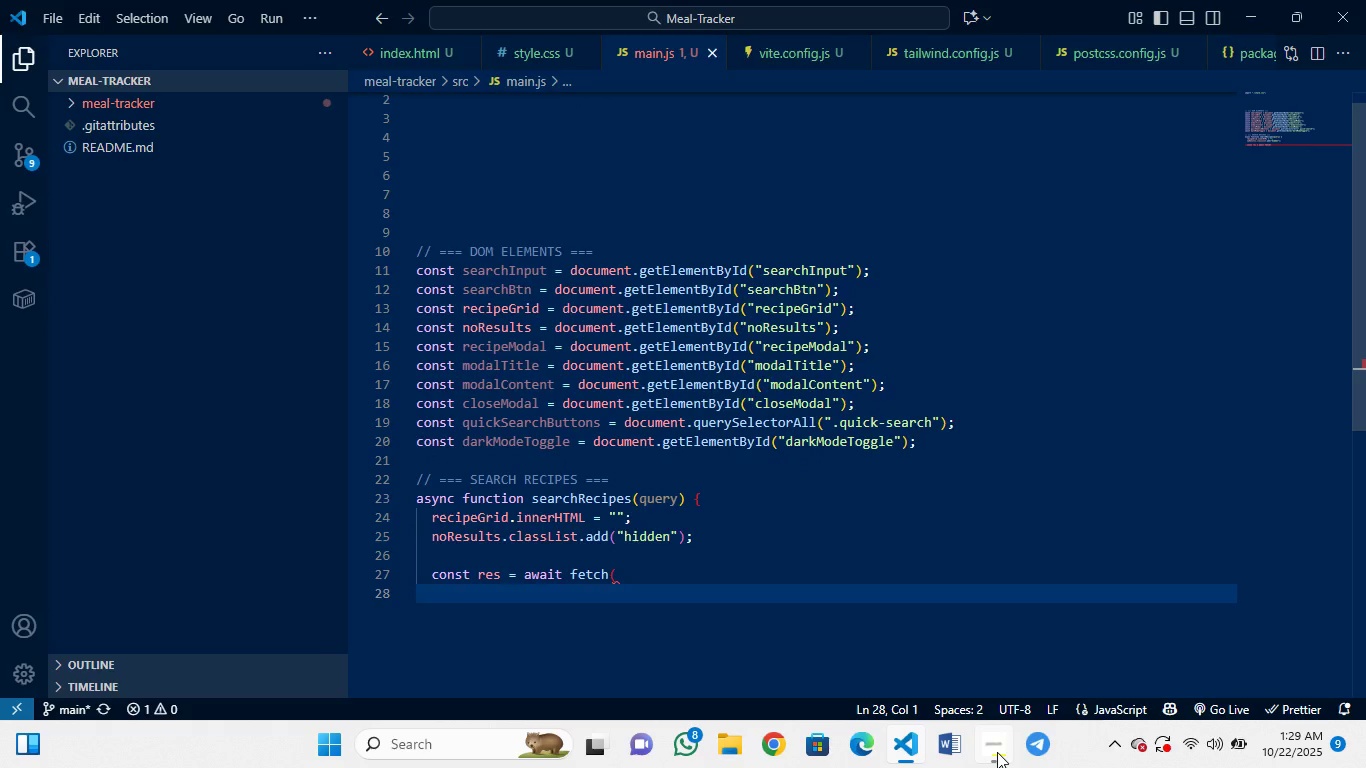 
key(Control+Z)
 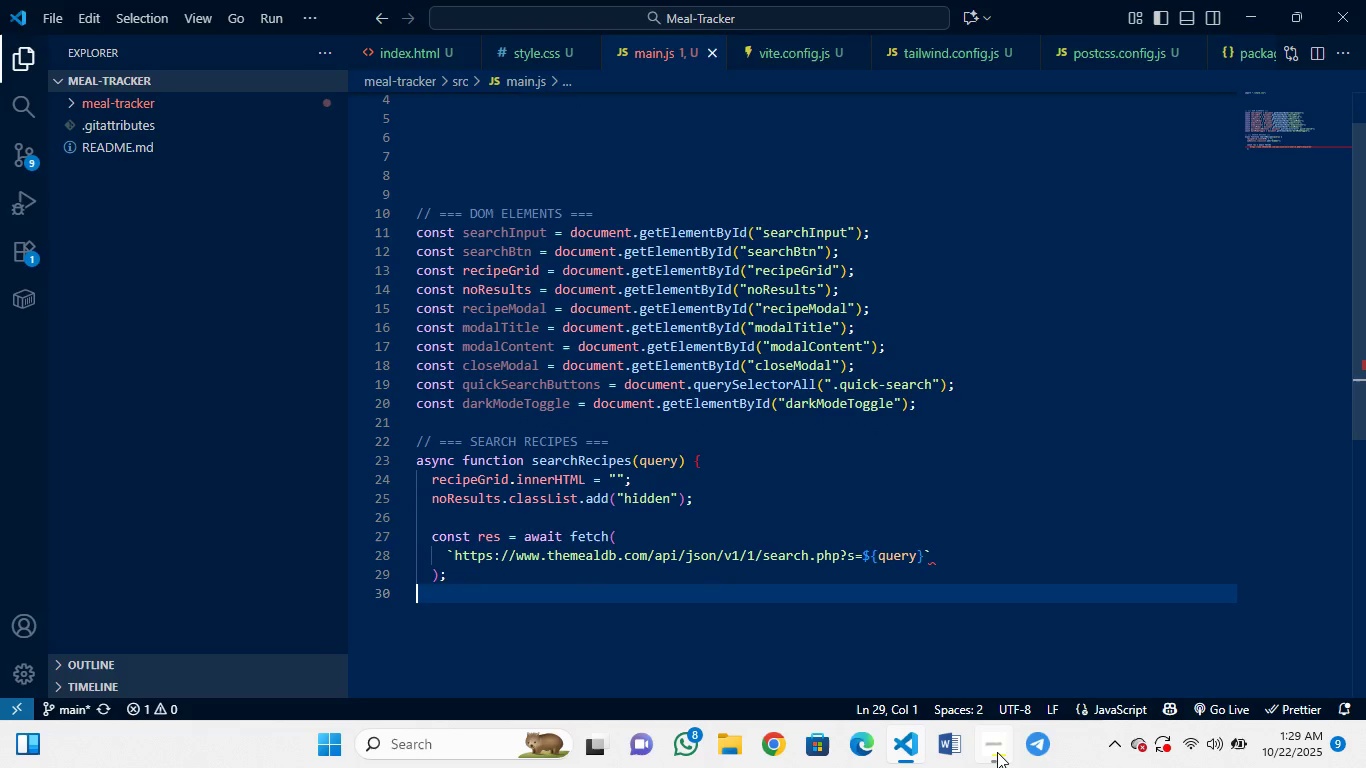 
key(Control+Z)
 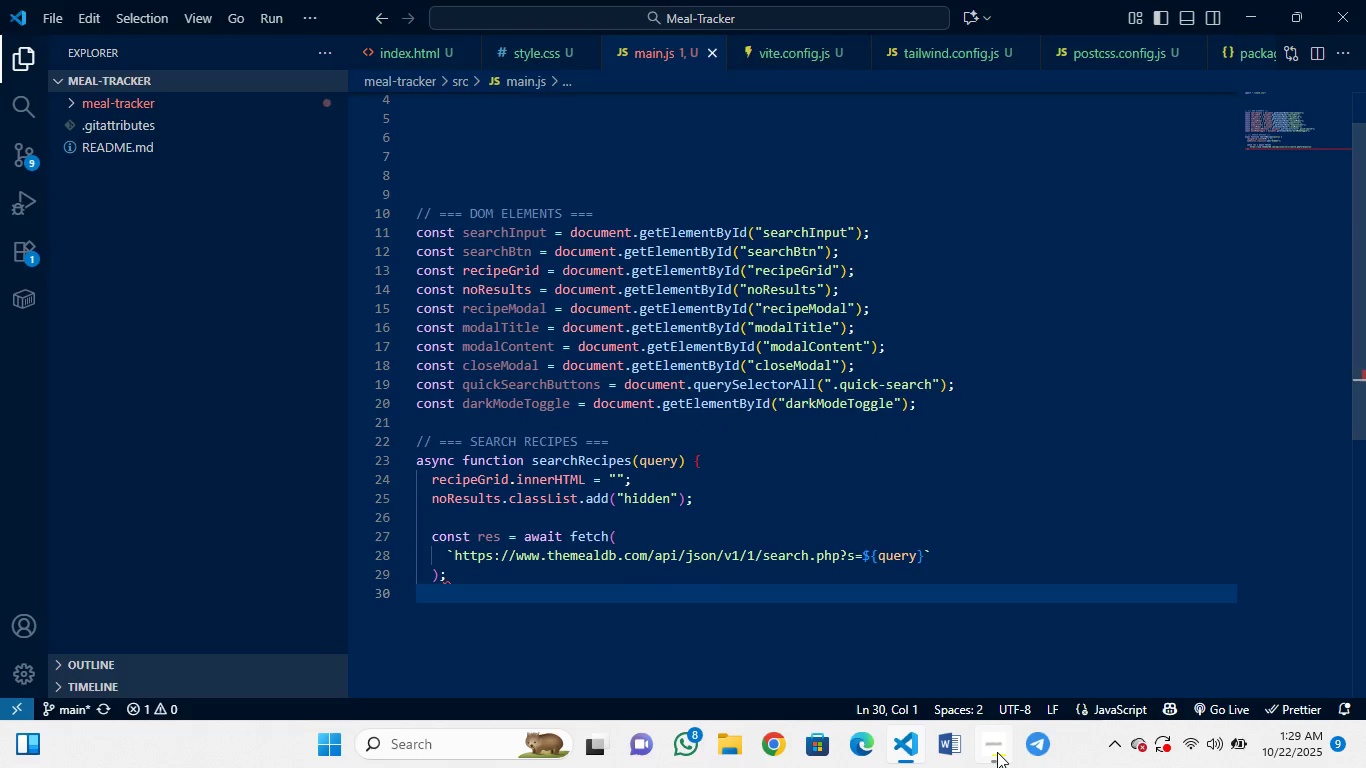 
key(Control+Z)
 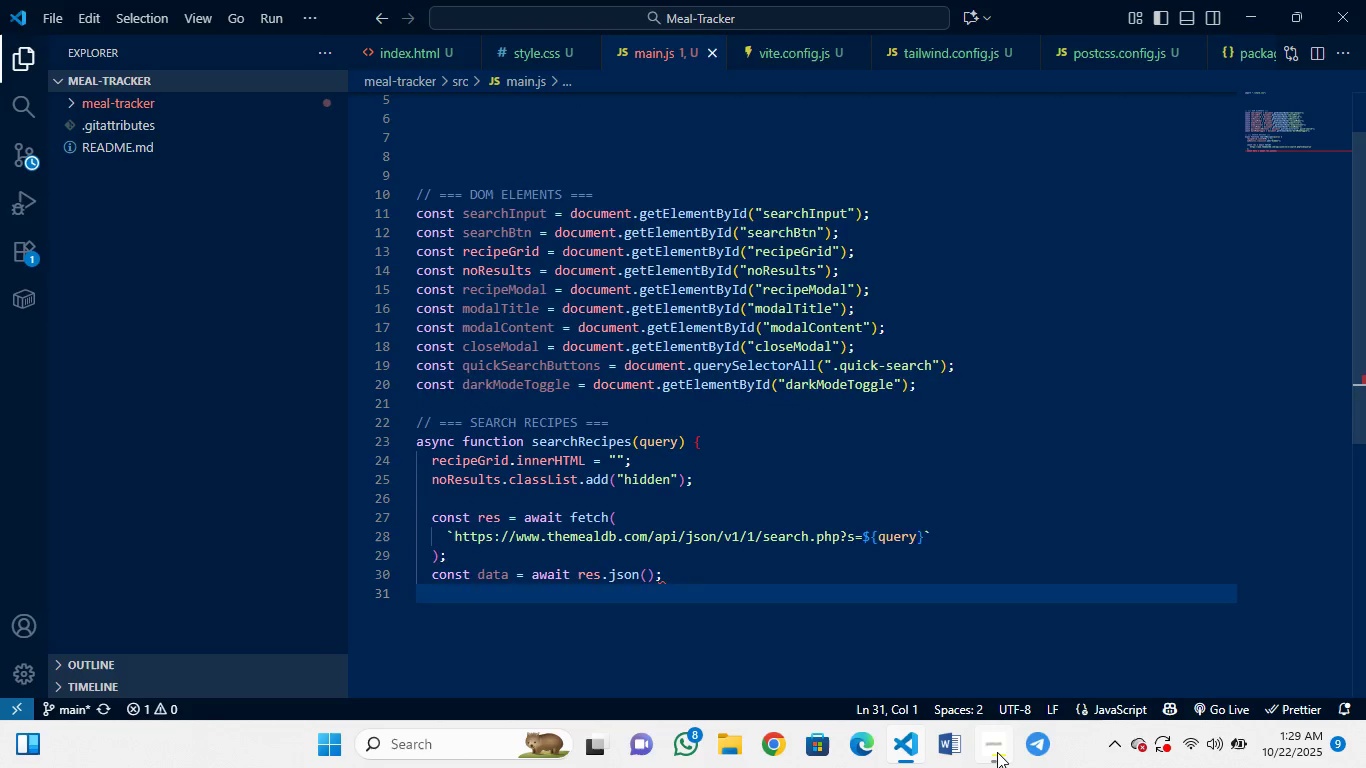 
key(Control+Z)
 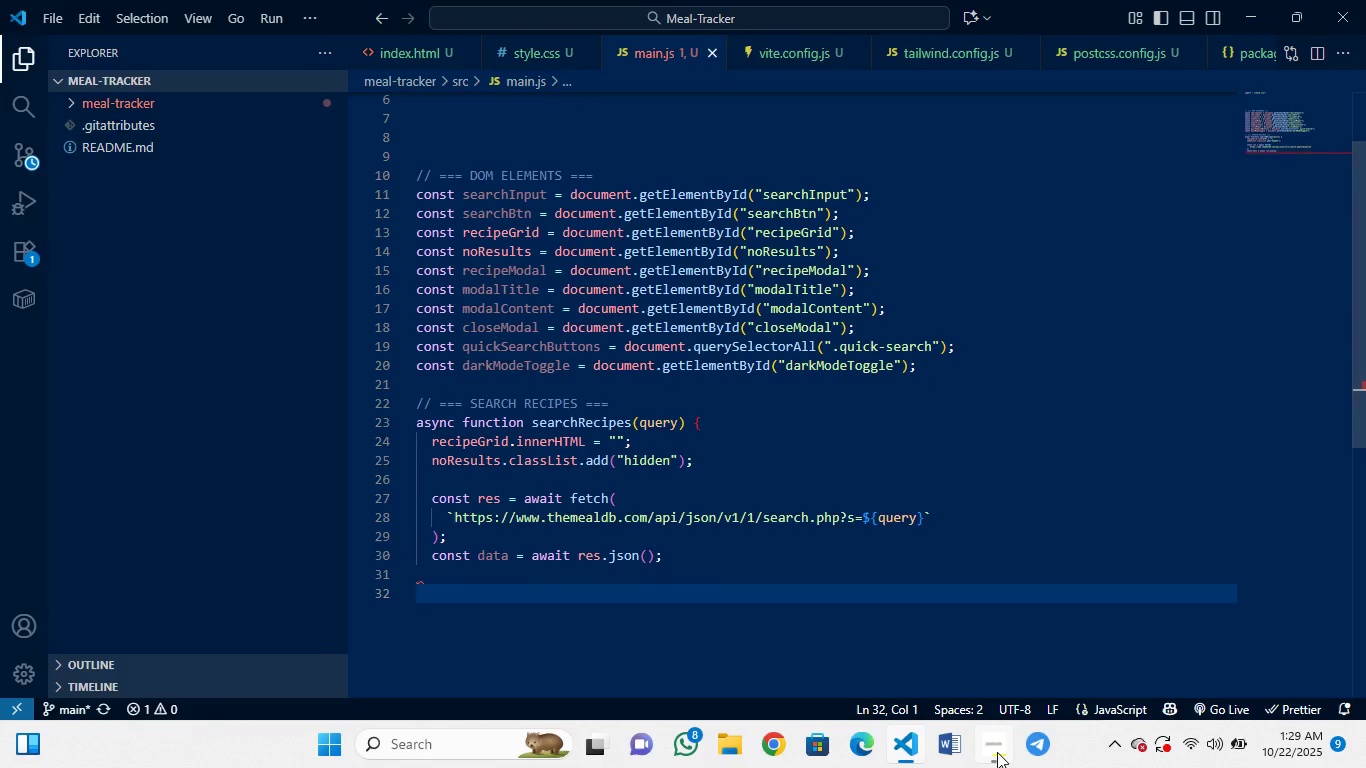 
key(Control+Z)
 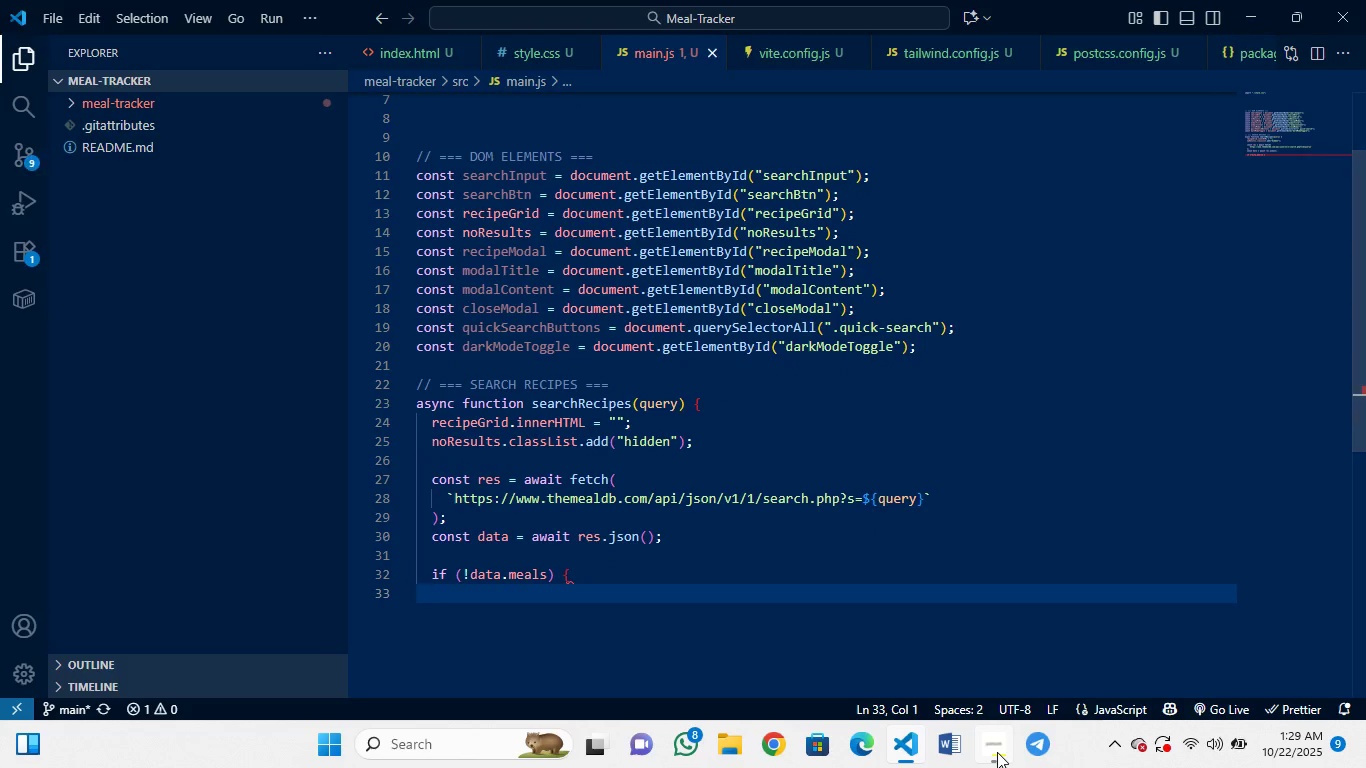 
key(Control+Z)
 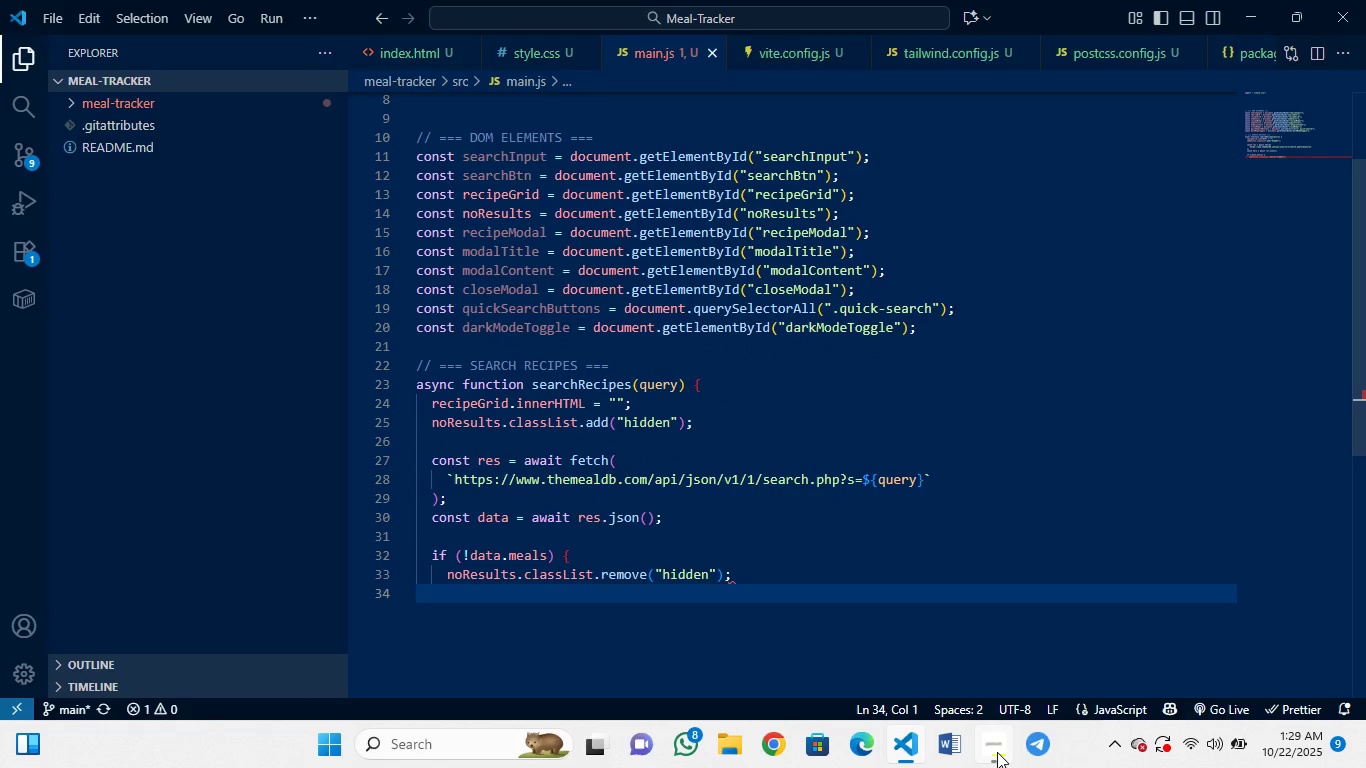 
key(Control+Z)
 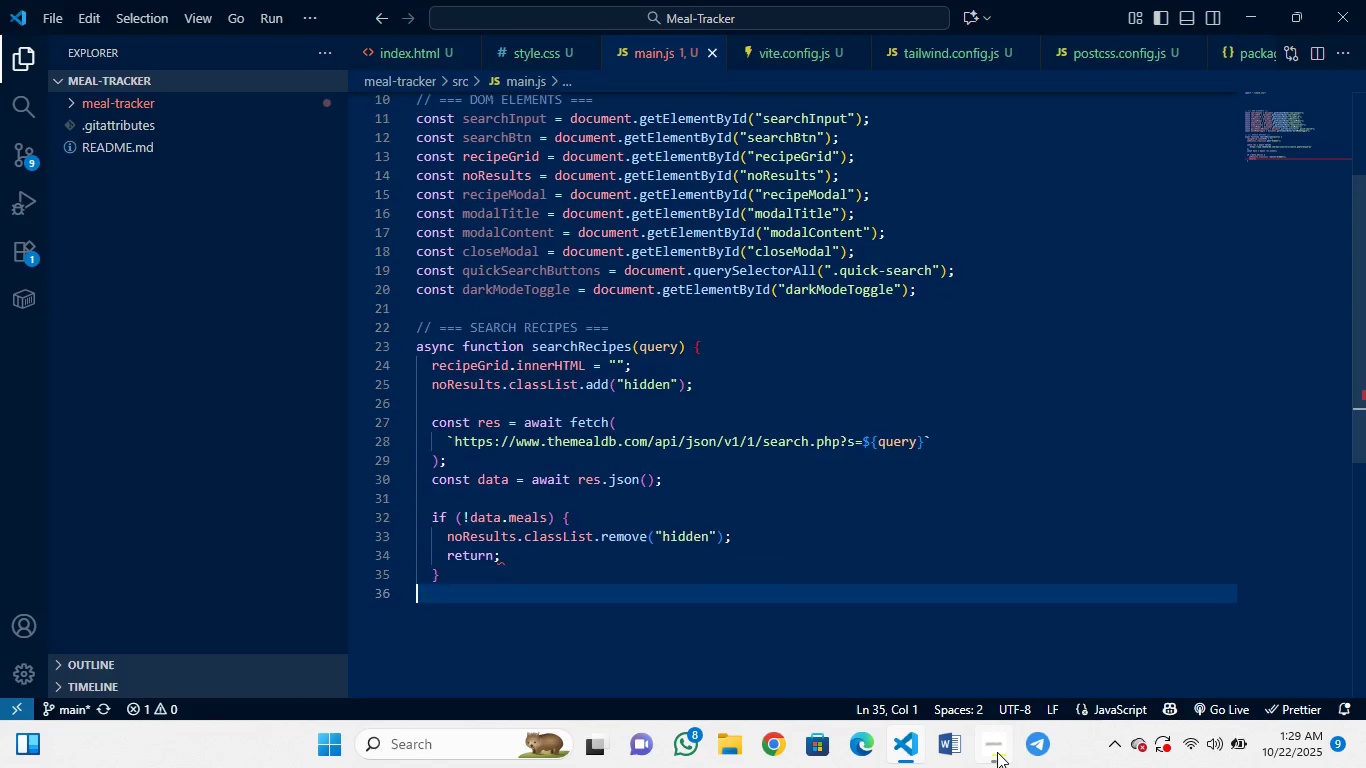 
key(Control+Z)
 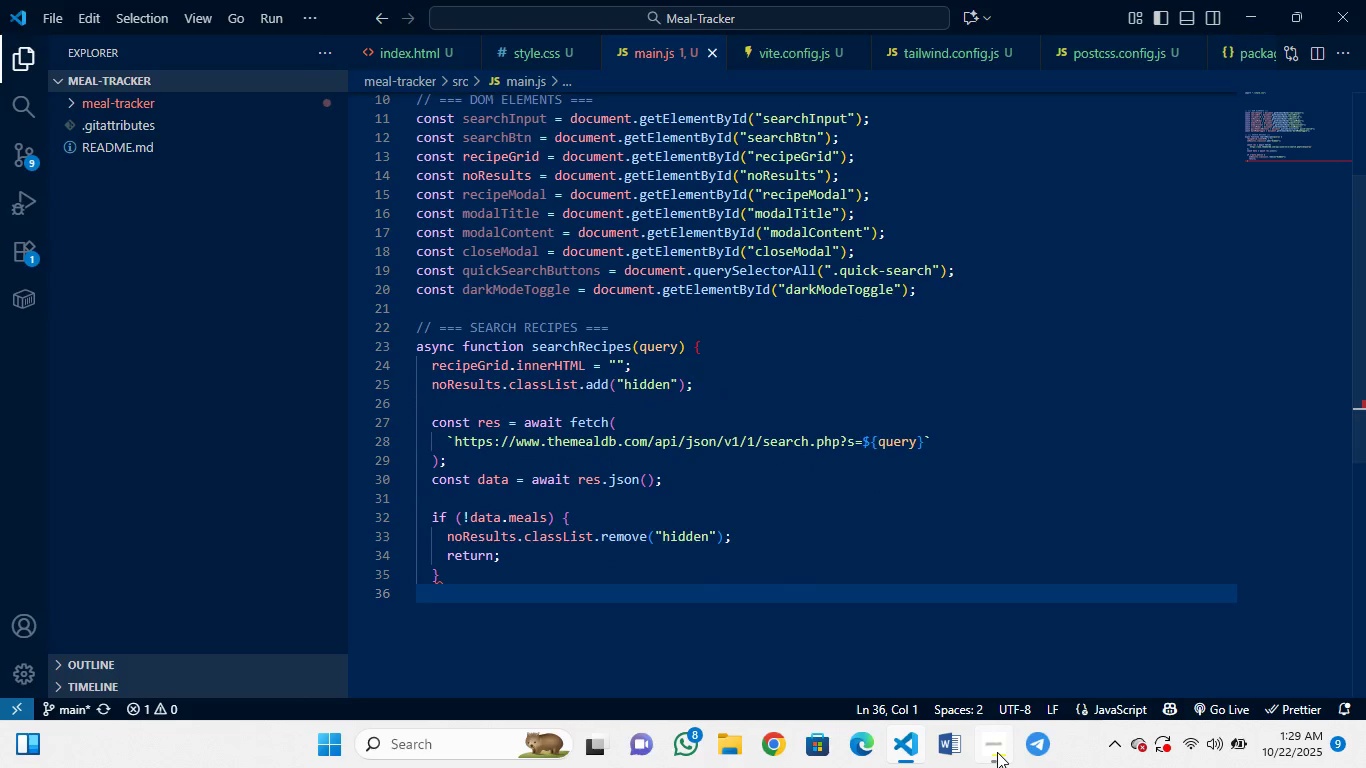 
key(Control+Z)
 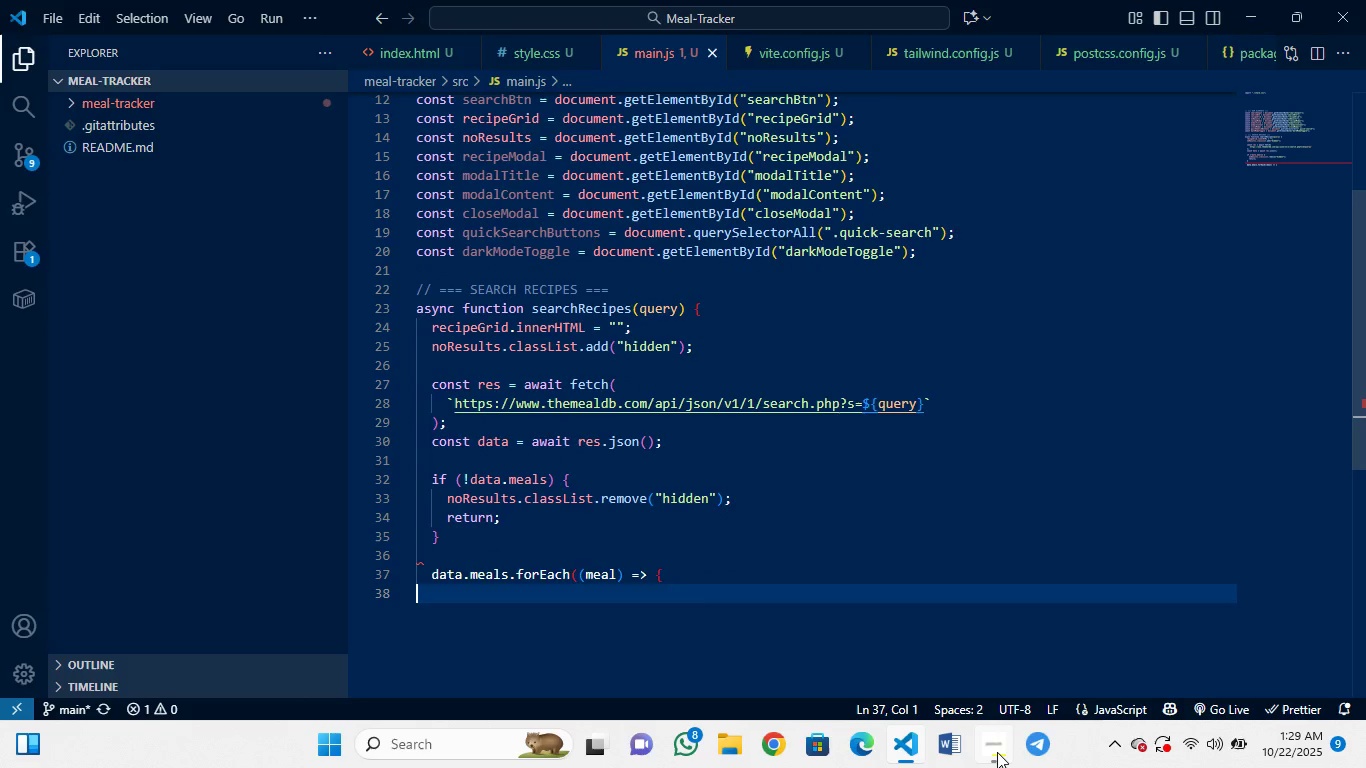 
key(Control+Z)
 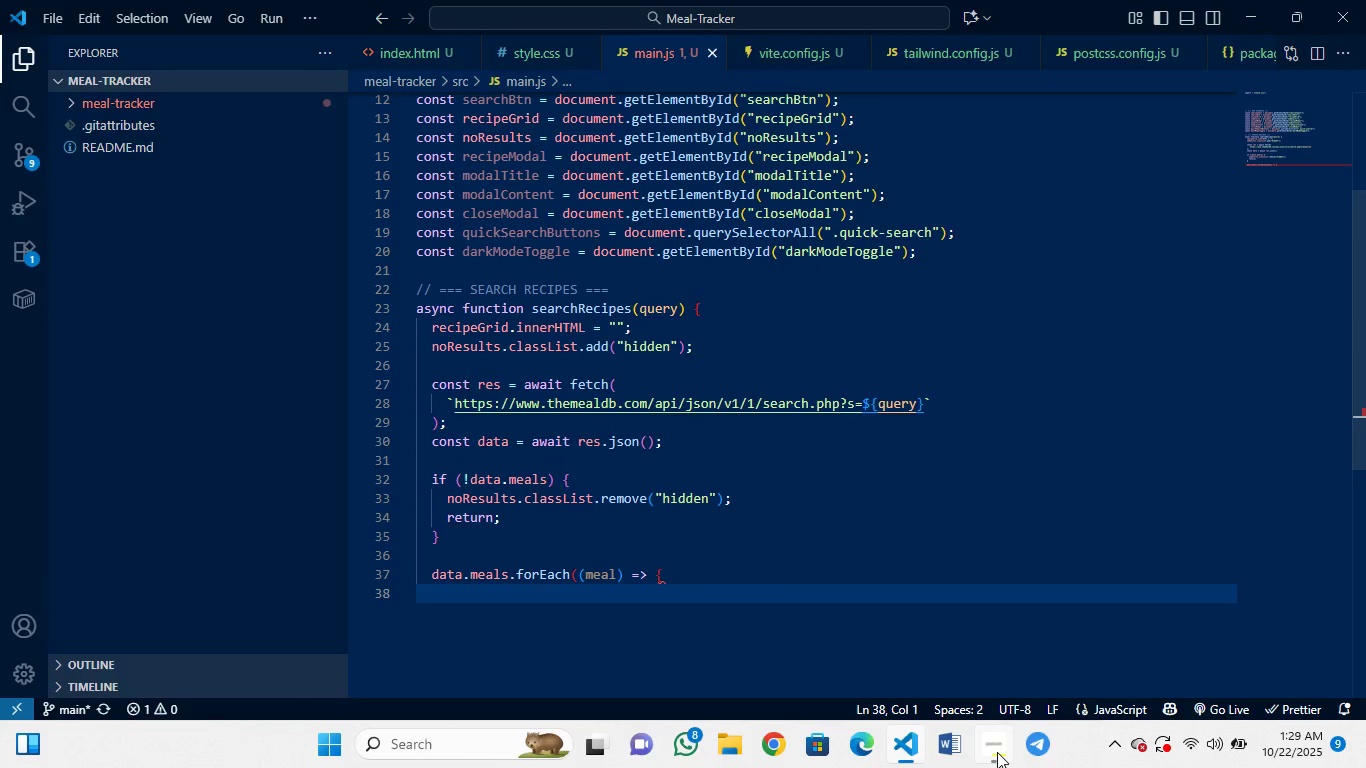 
key(Control+Z)
 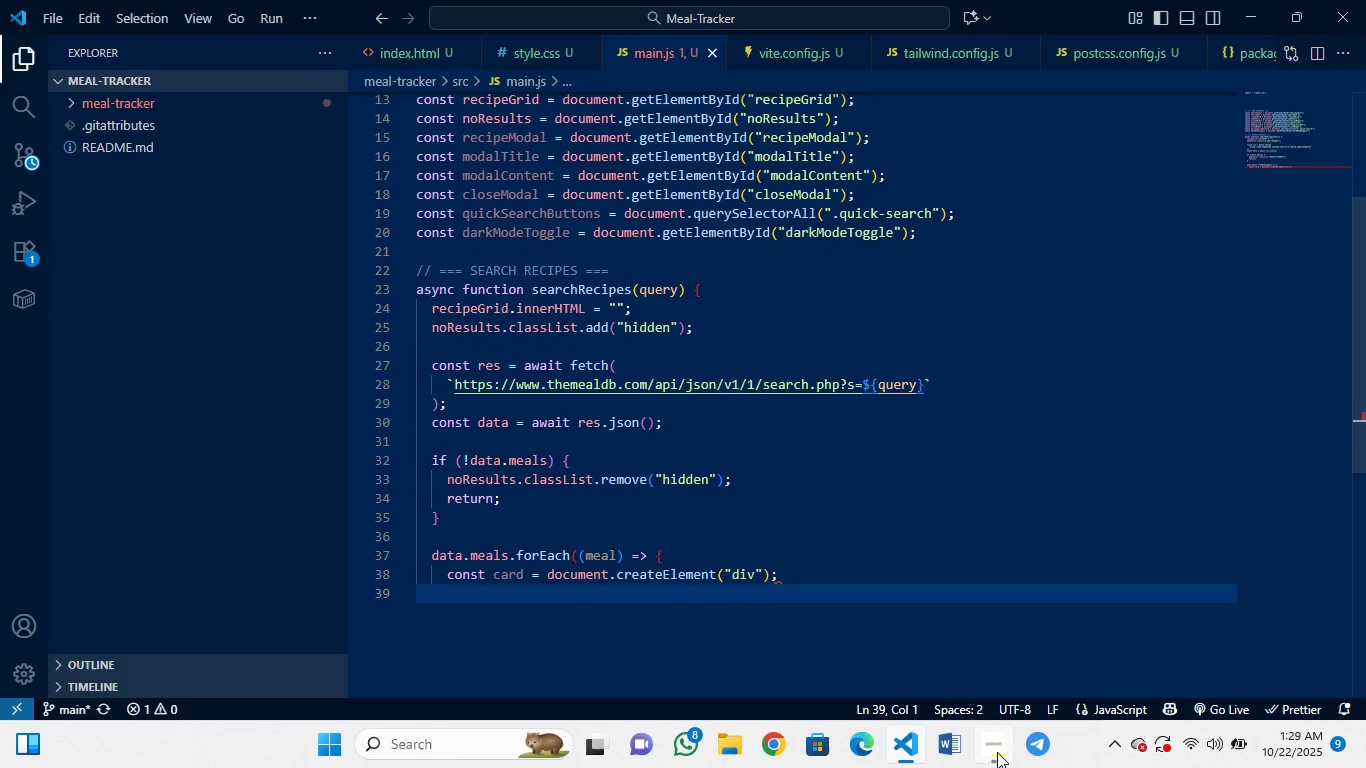 
key(Control+Z)
 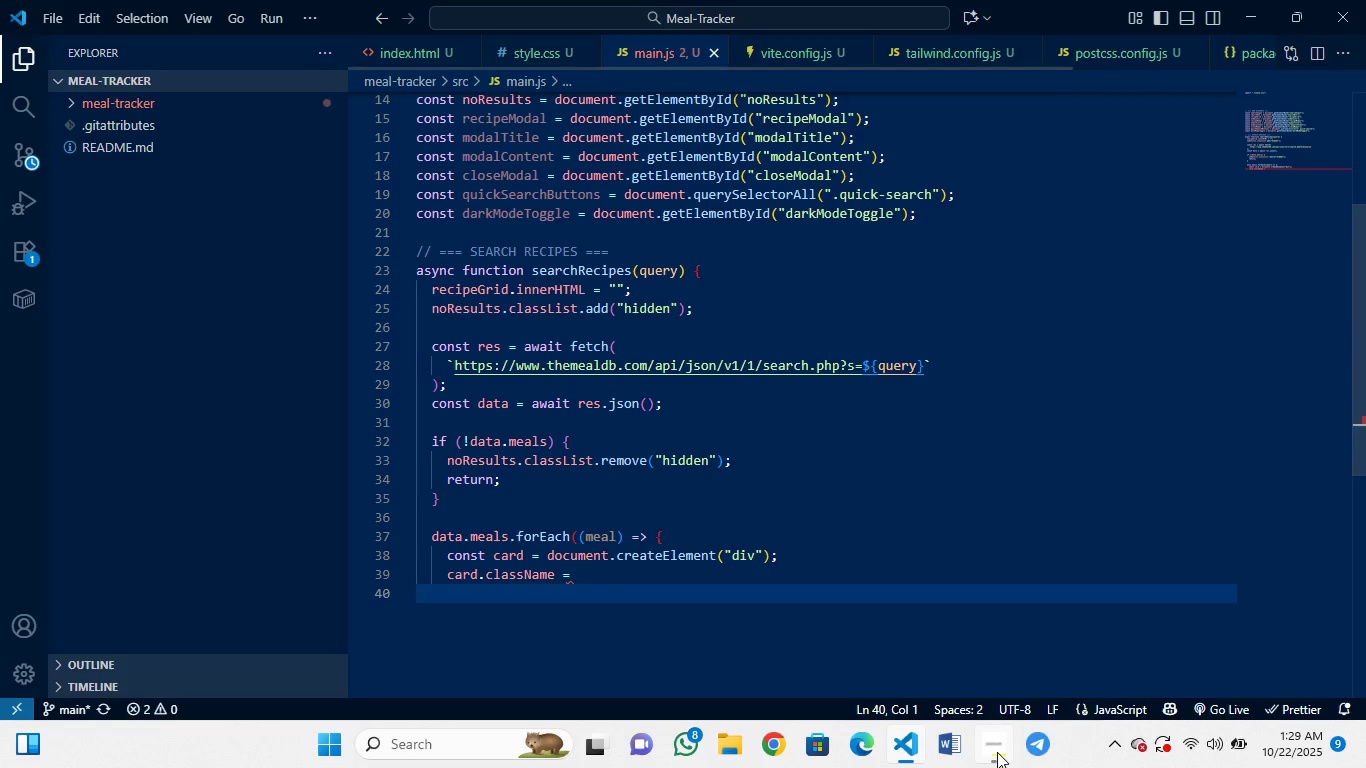 
key(Control+Z)
 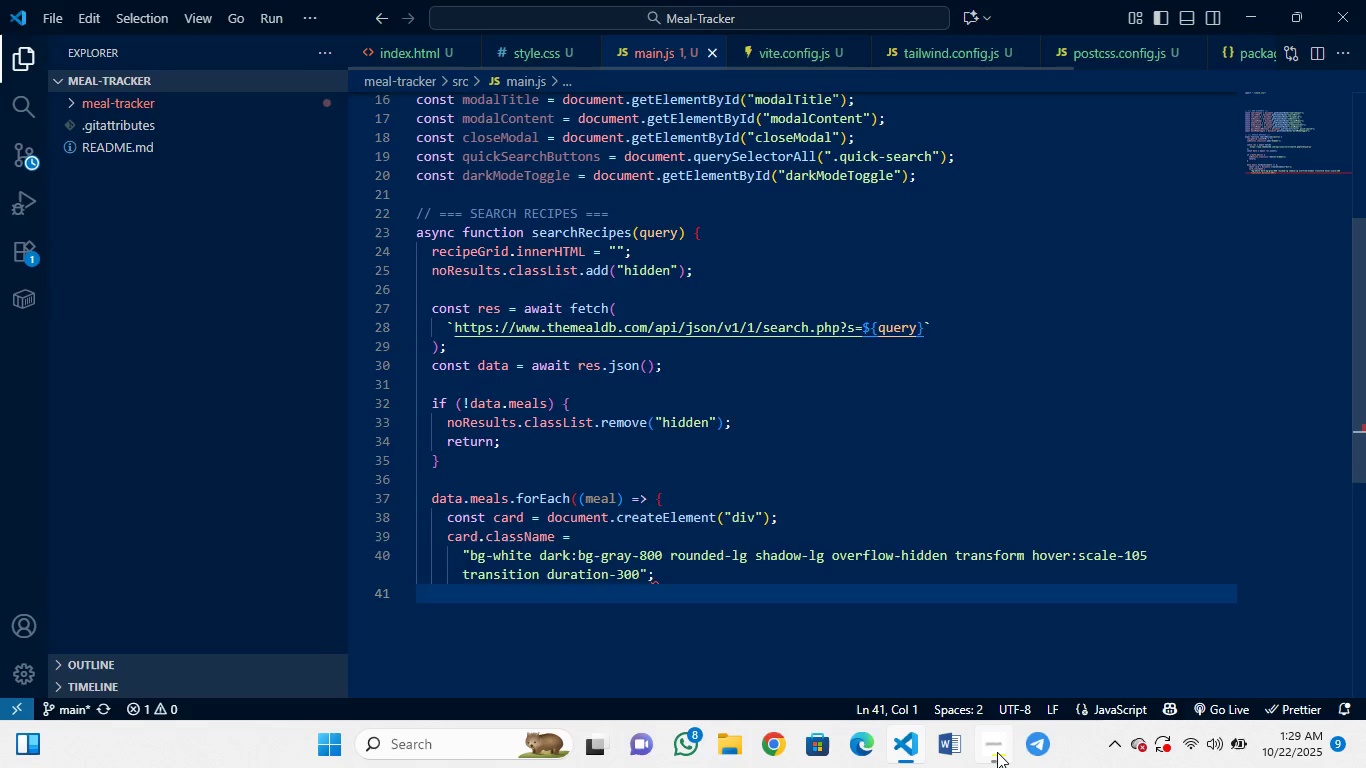 
key(Control+Z)
 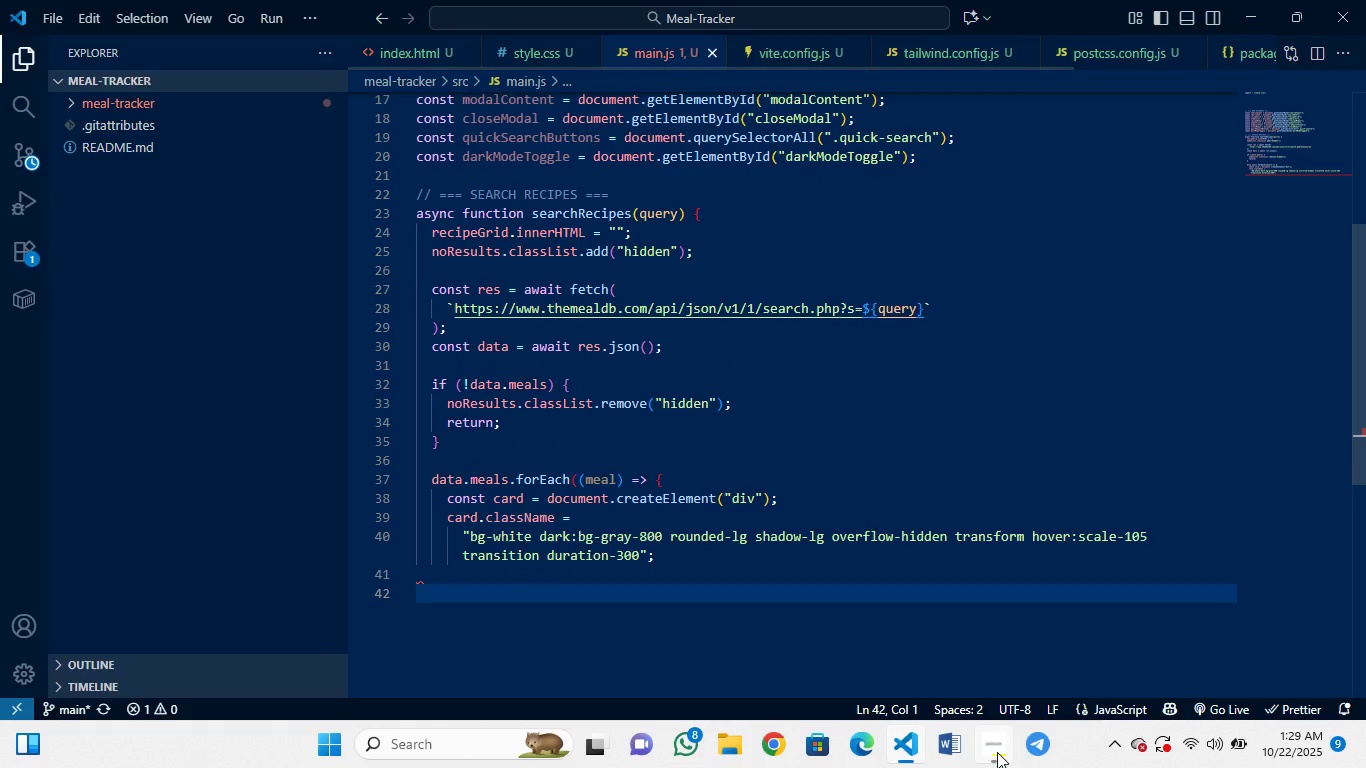 
key(Control+Z)
 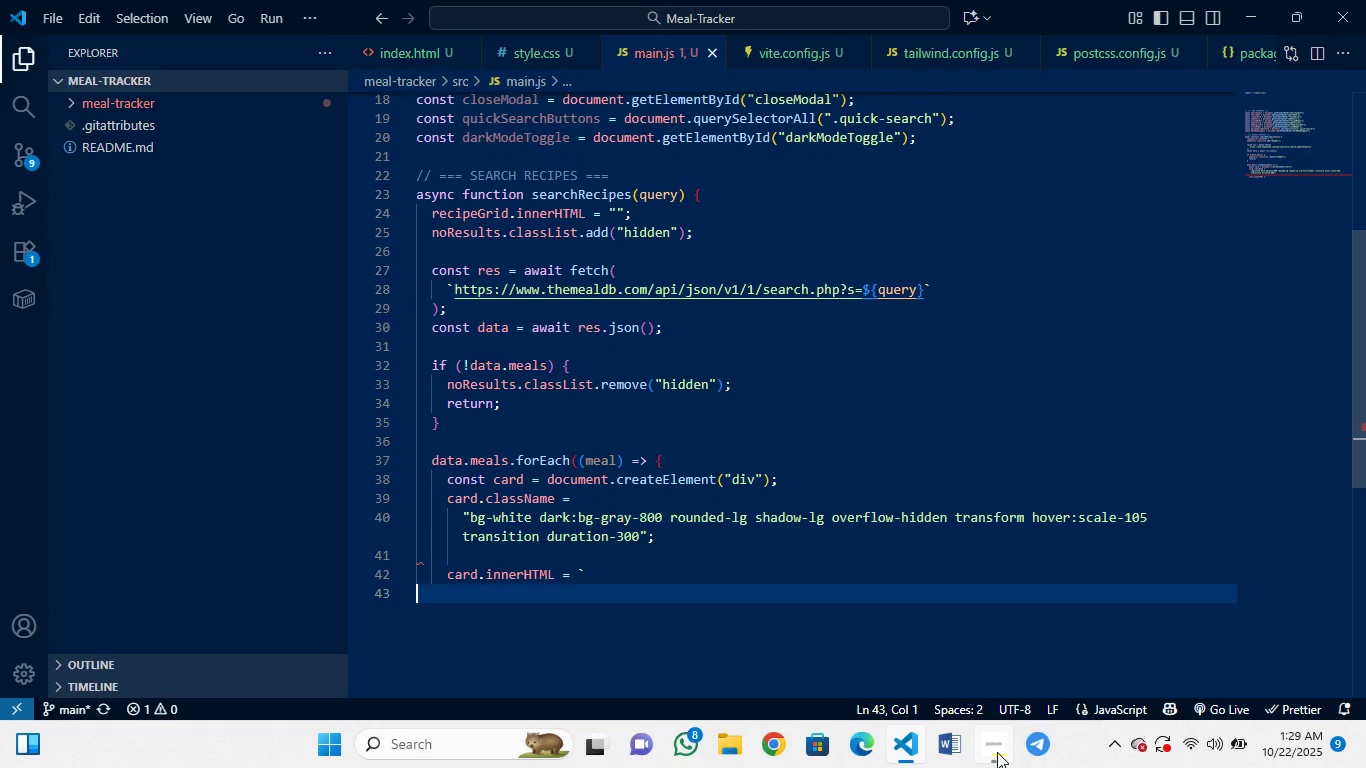 
key(Control+Z)
 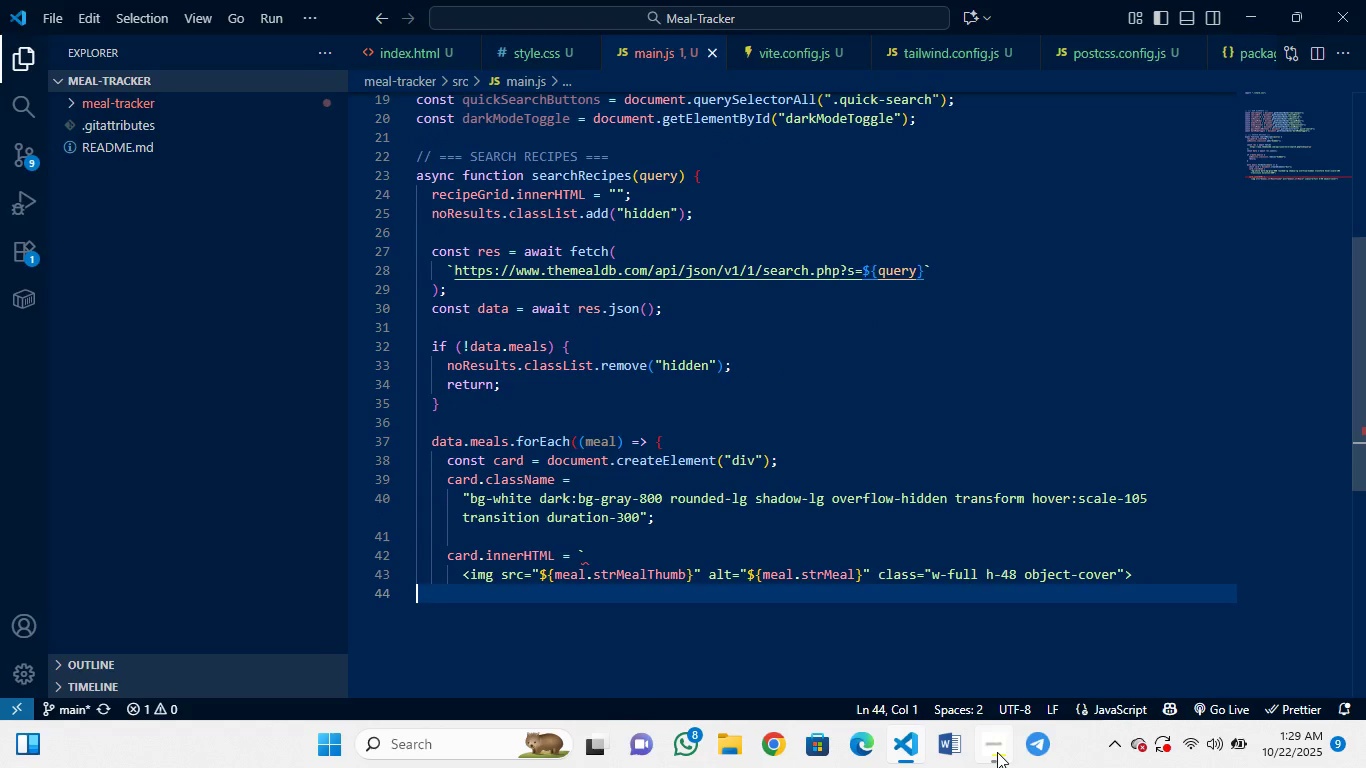 
key(Control+ControlLeft)
 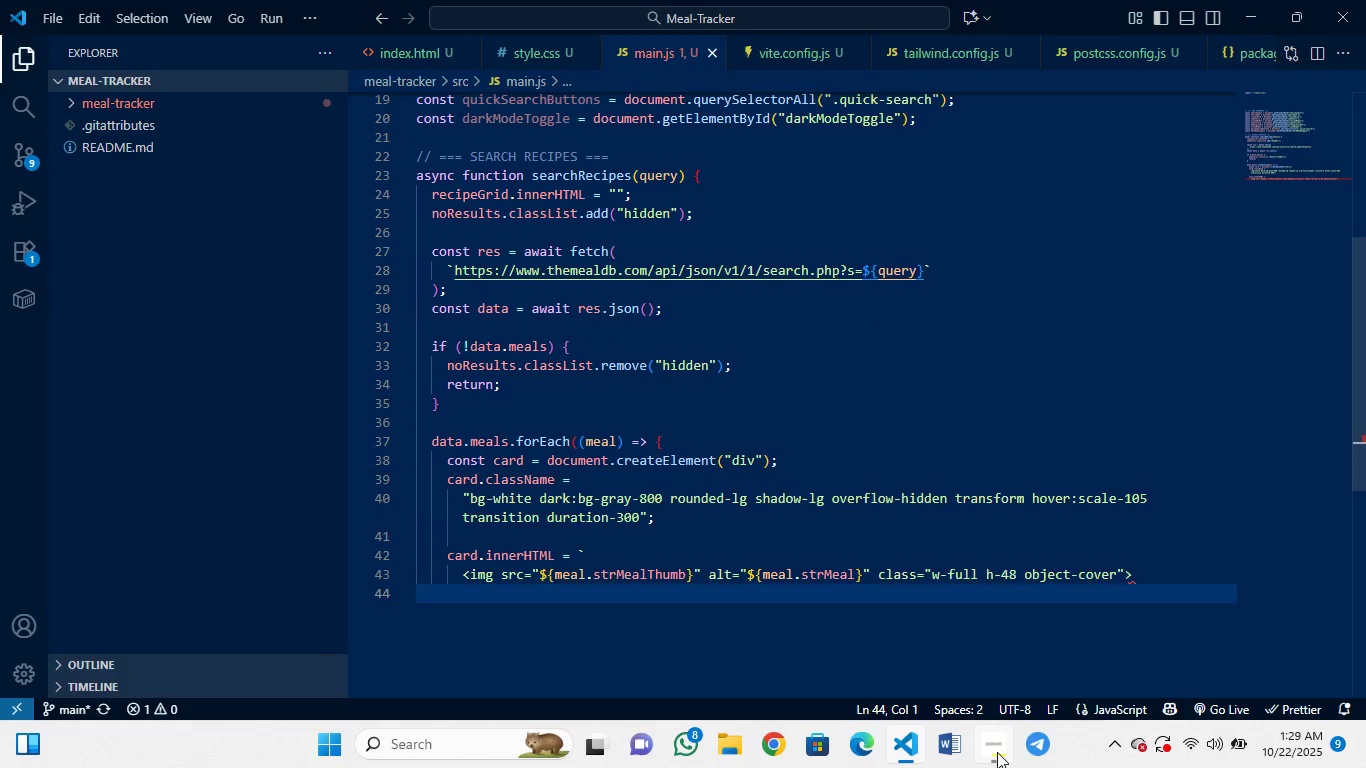 
key(Control+Z)
 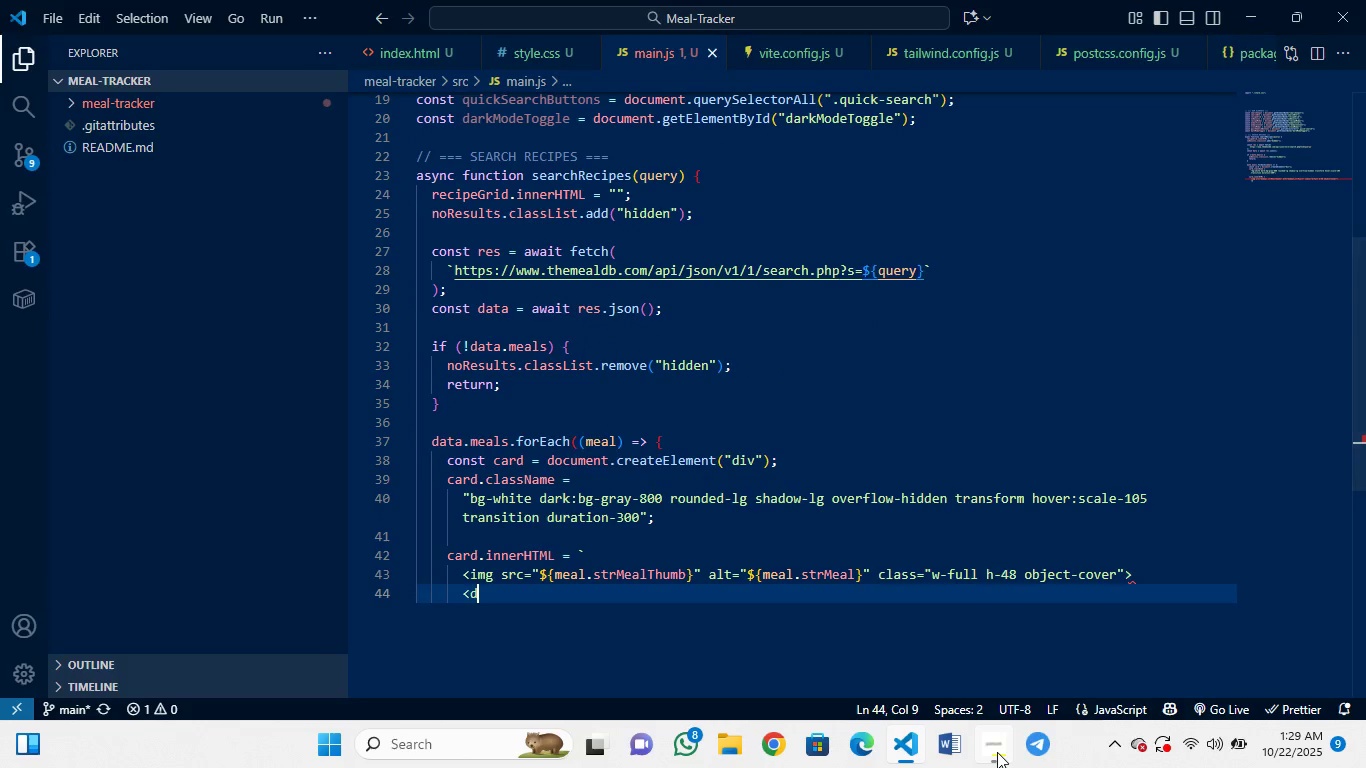 
key(Control+Z)
 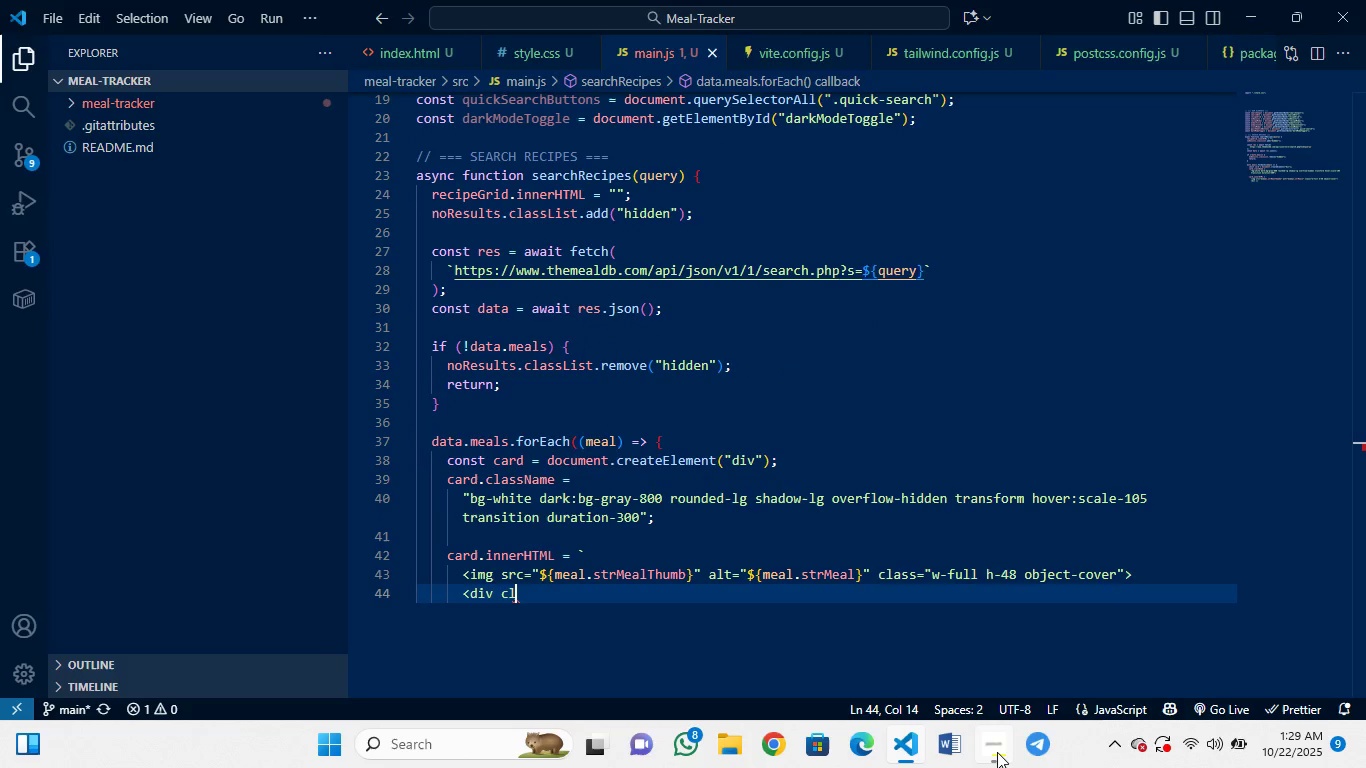 
key(Control+Z)
 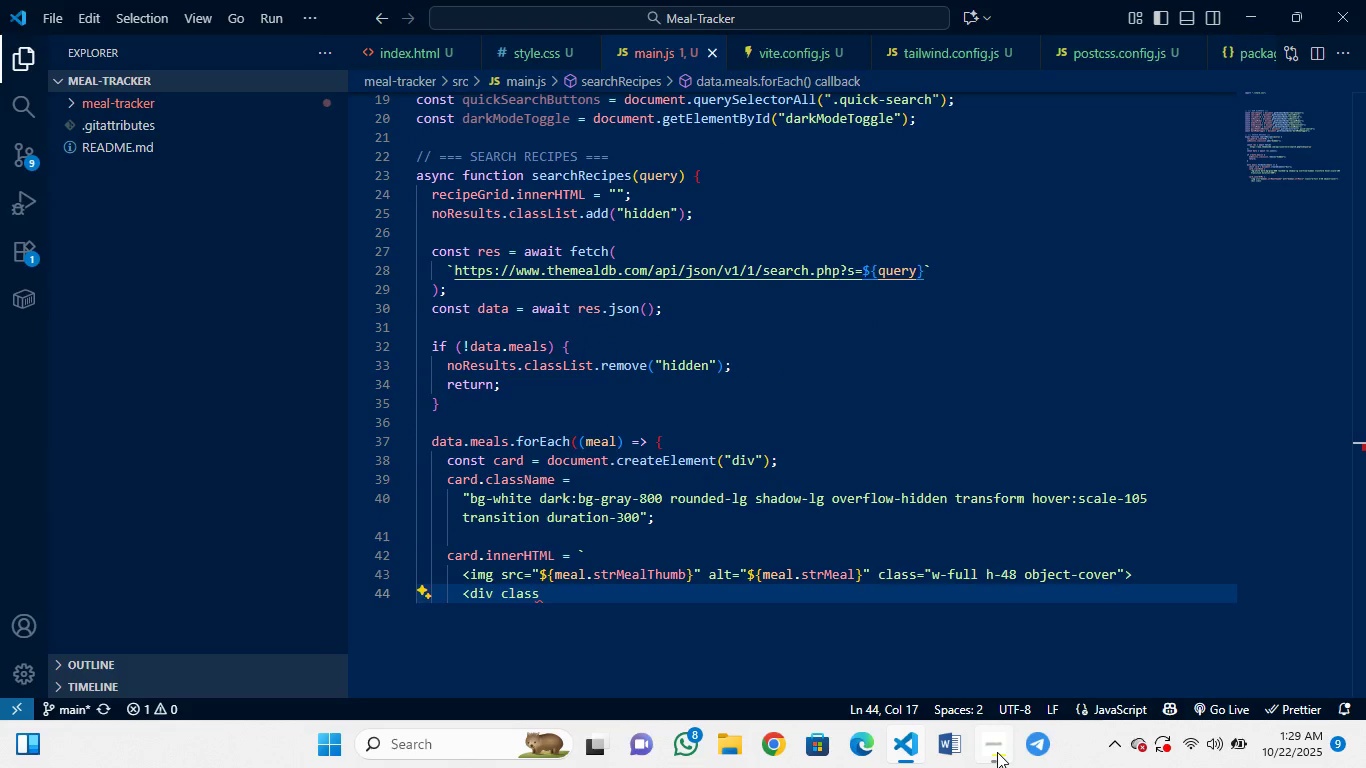 
key(Control+Z)
 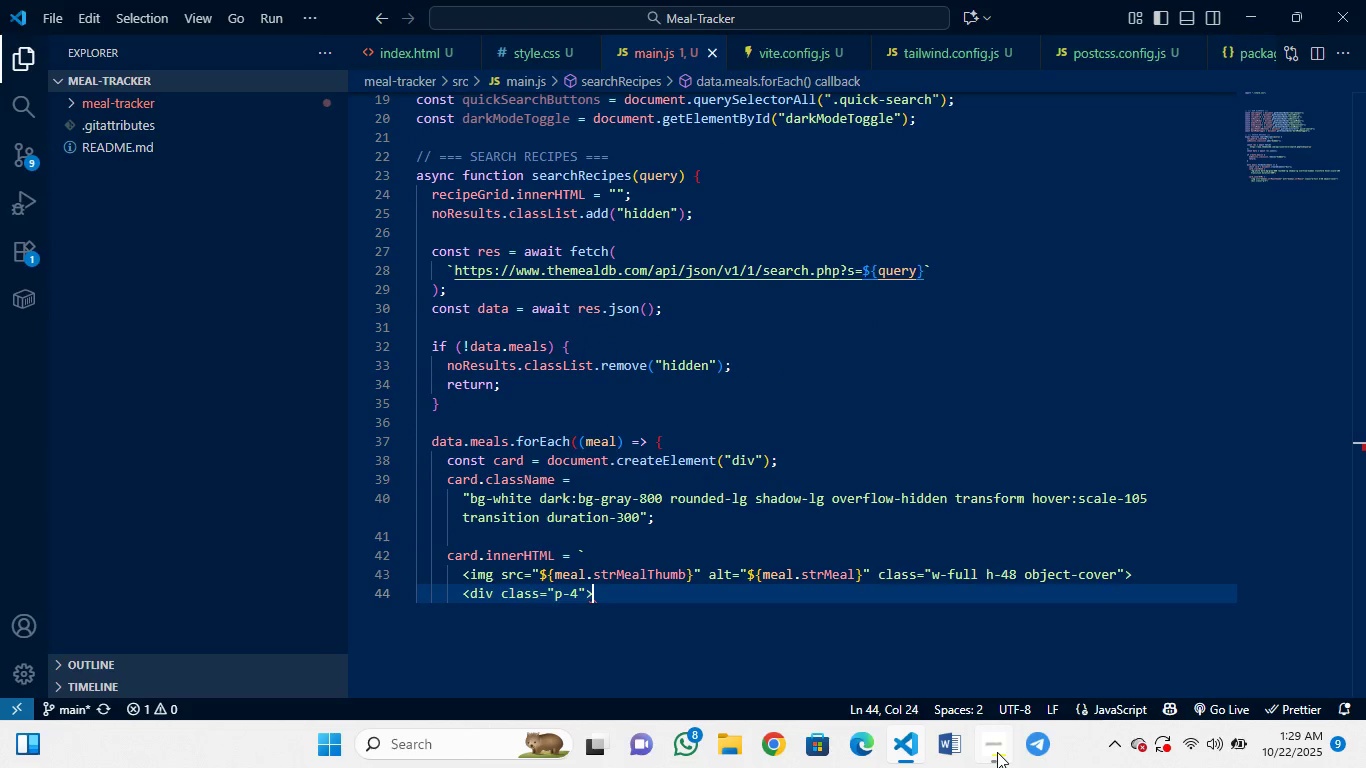 
key(Control+Z)
 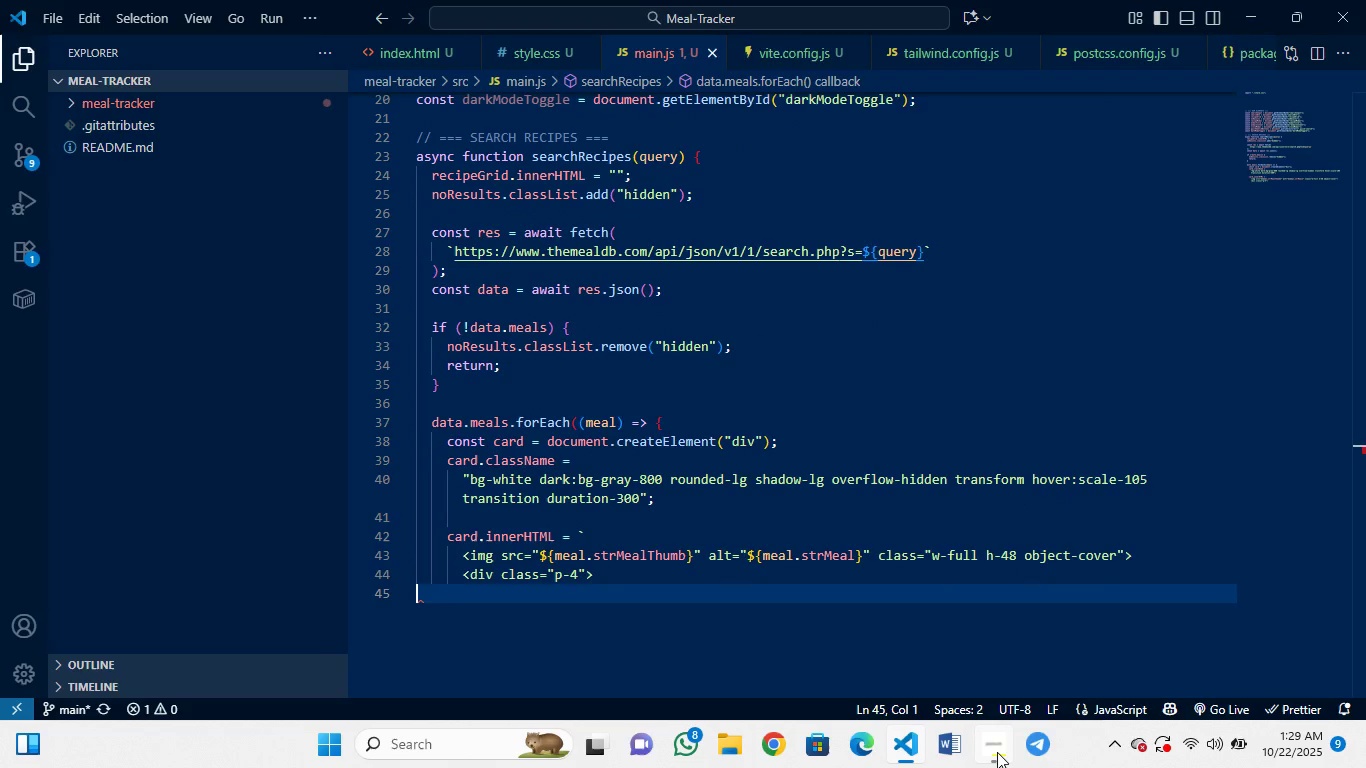 
key(Control+Z)
 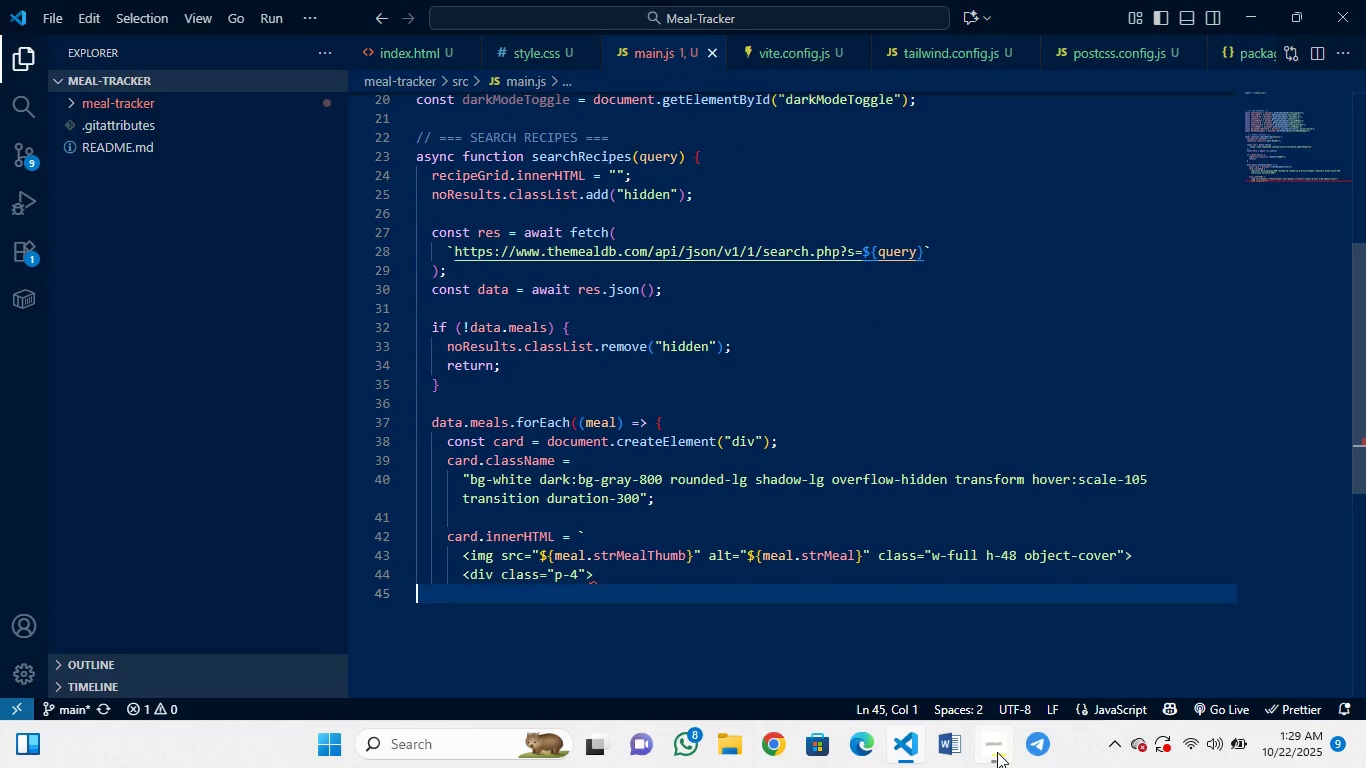 
key(Control+Z)
 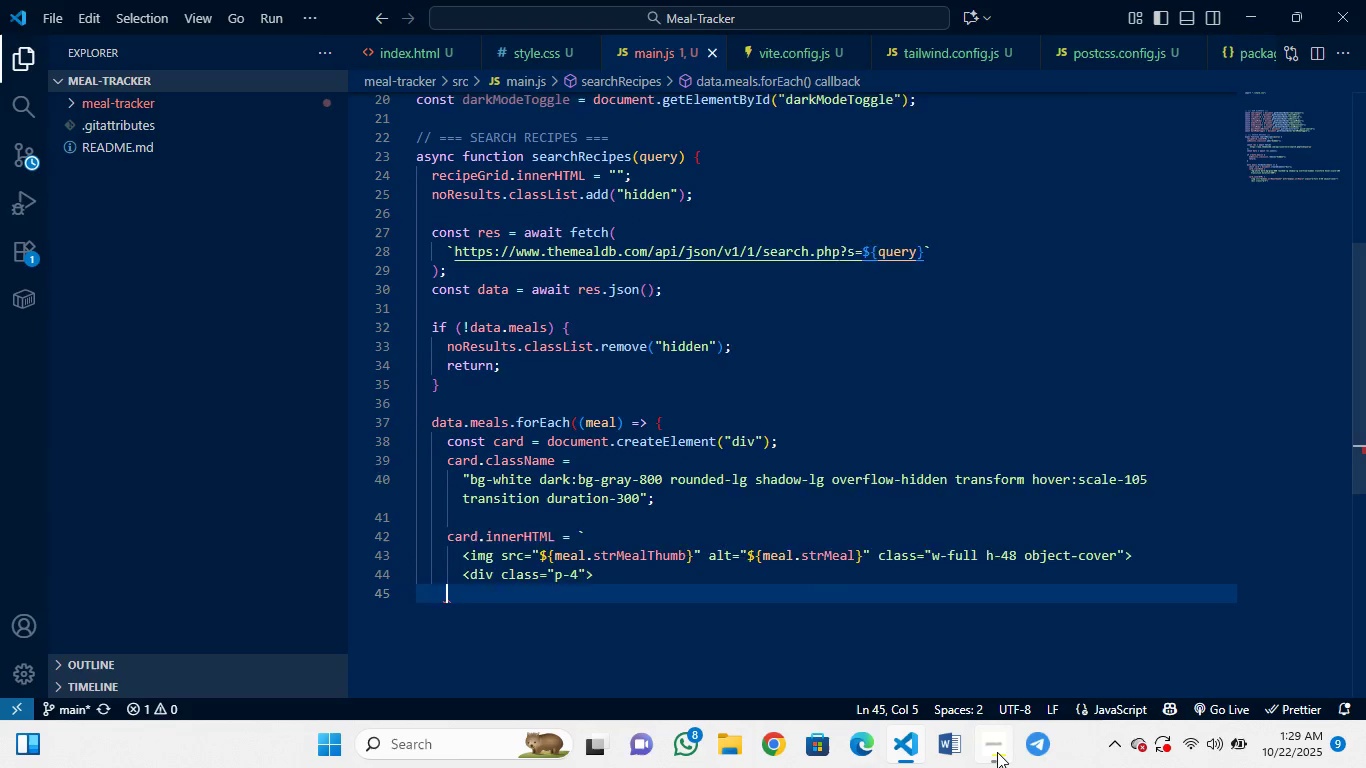 
key(Control+Z)
 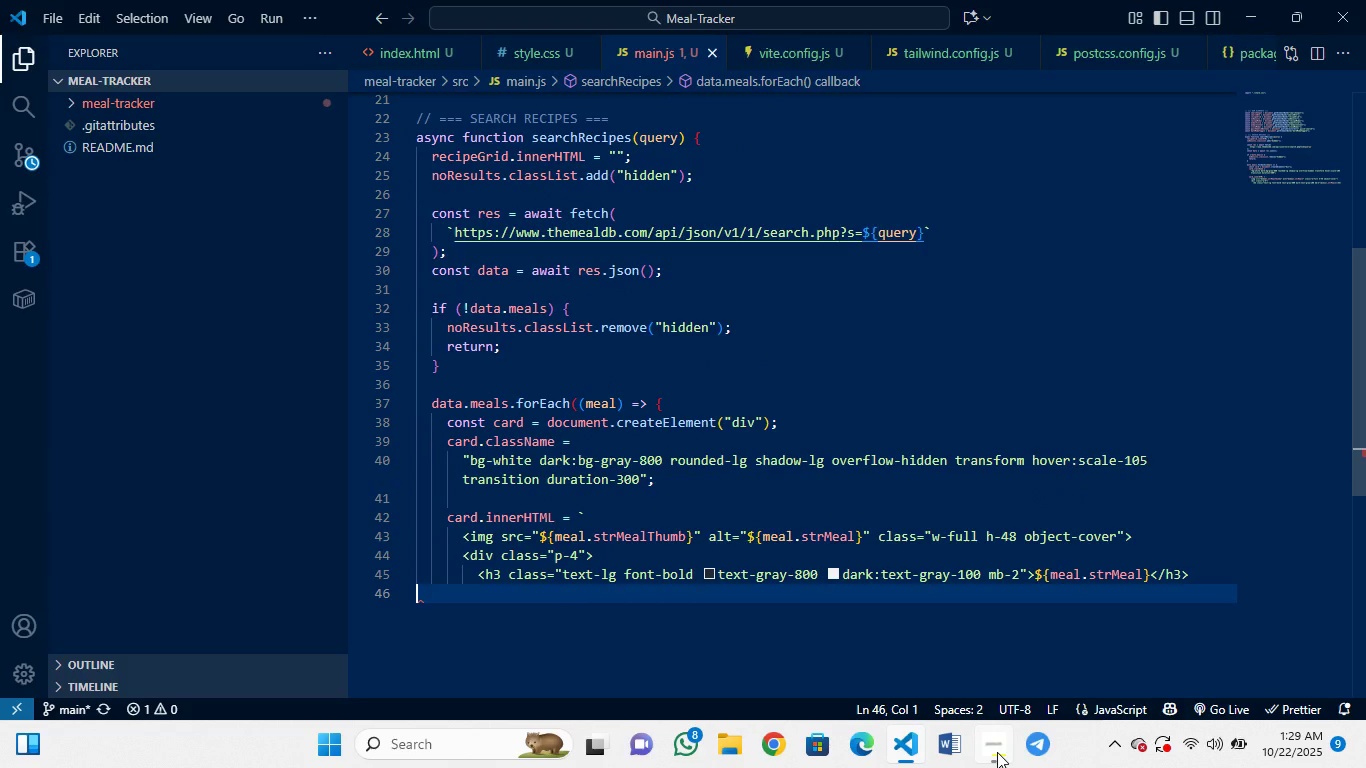 
key(Control+Z)
 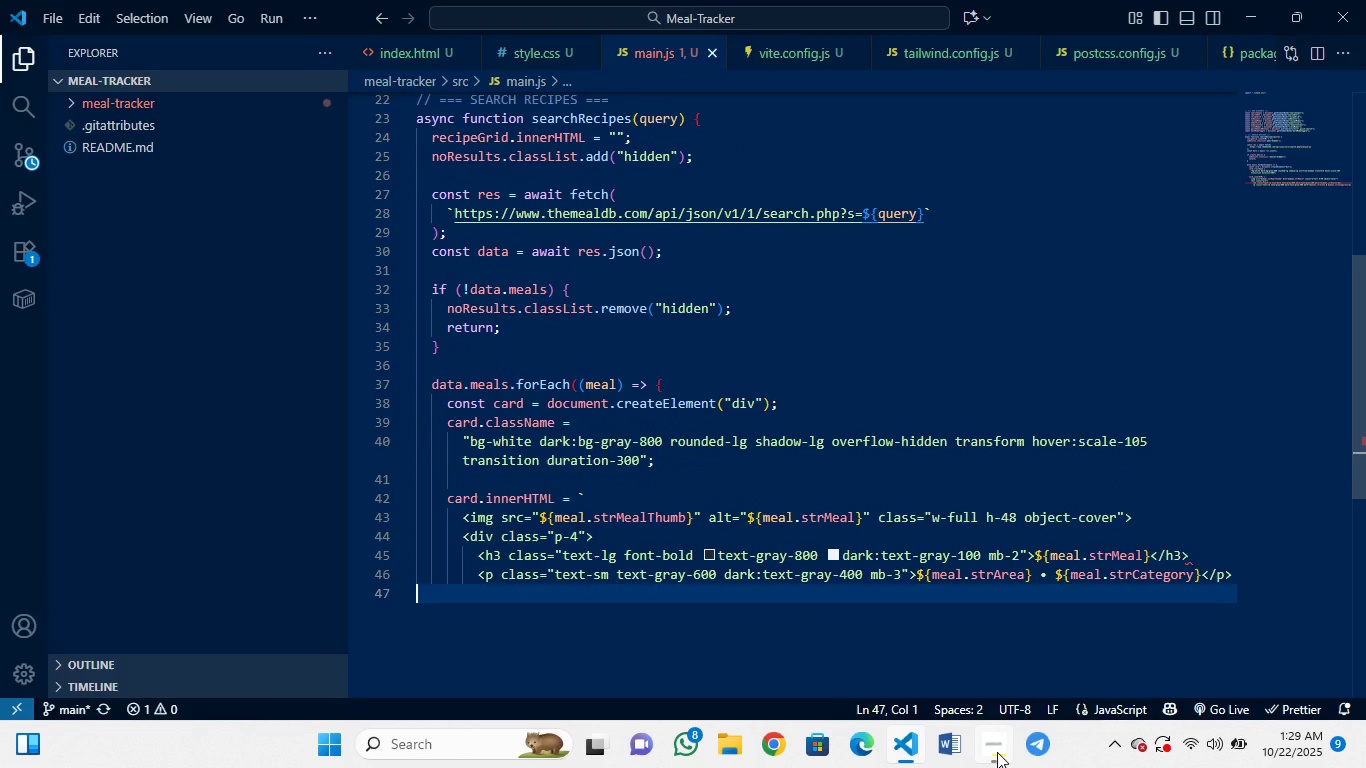 
key(Control+Z)
 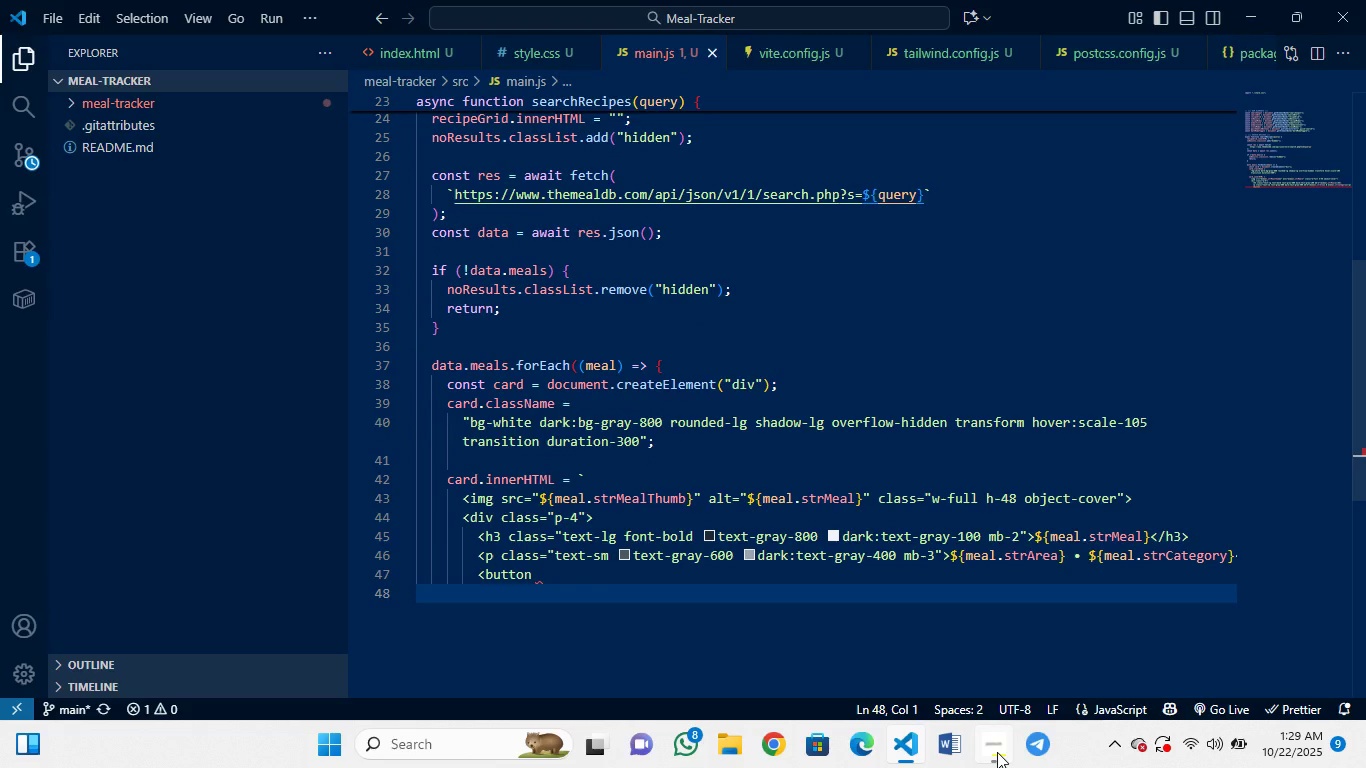 
key(Control+Z)
 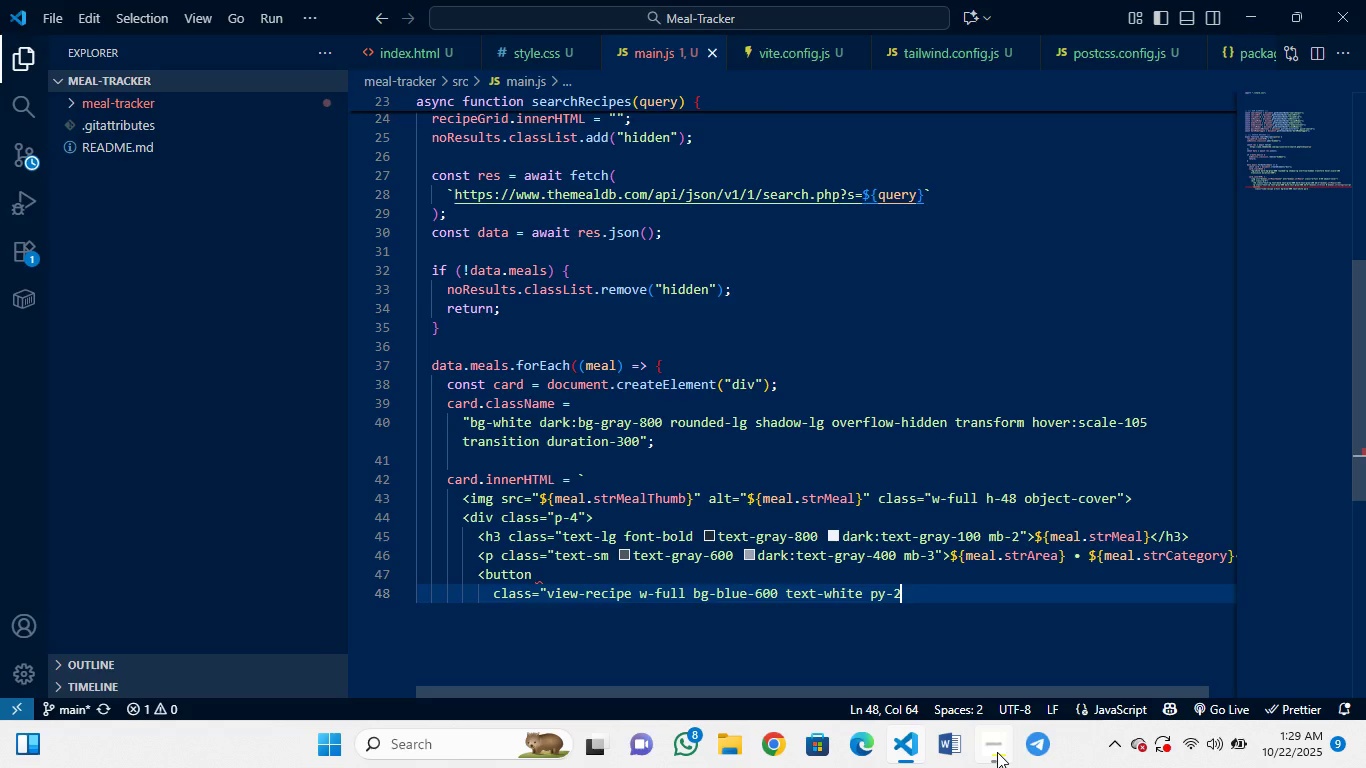 
key(Control+Z)
 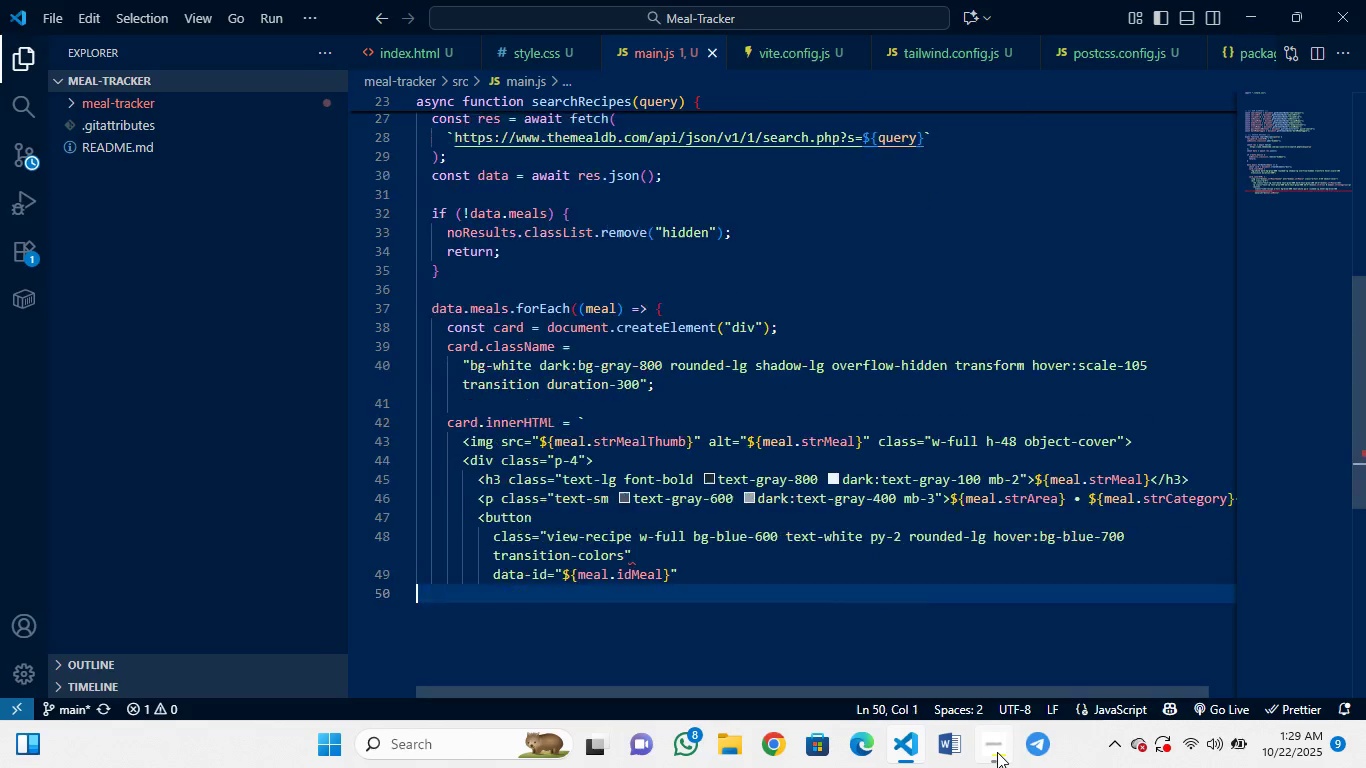 
key(Control+Z)
 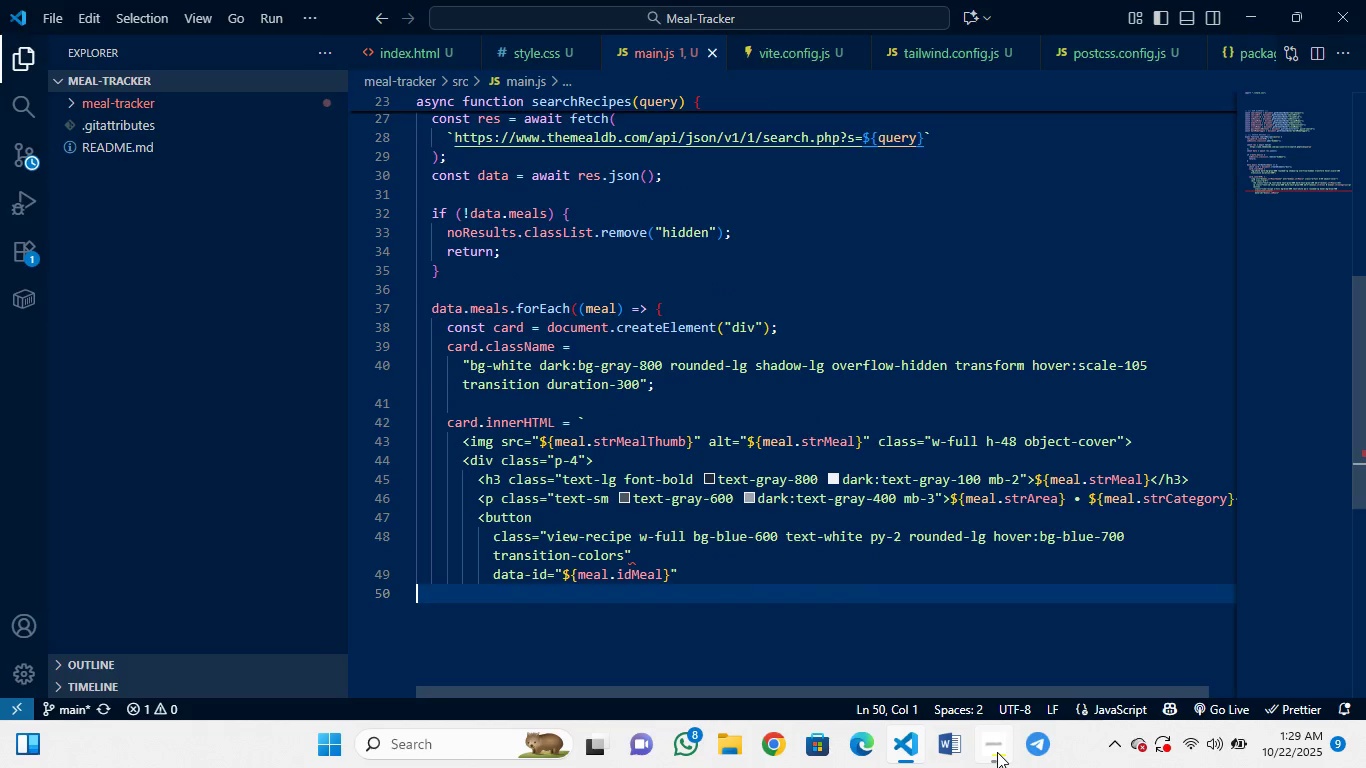 
key(Control+Z)
 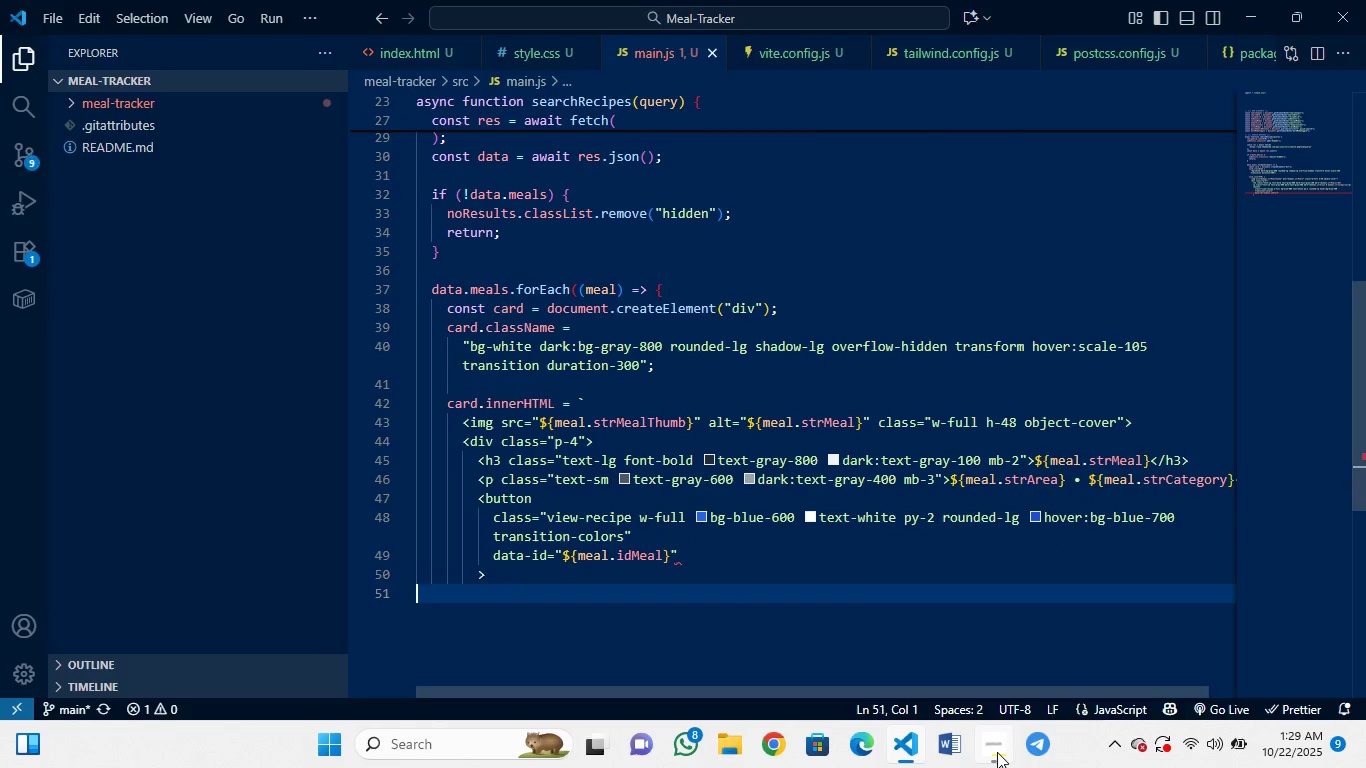 
key(Control+Z)
 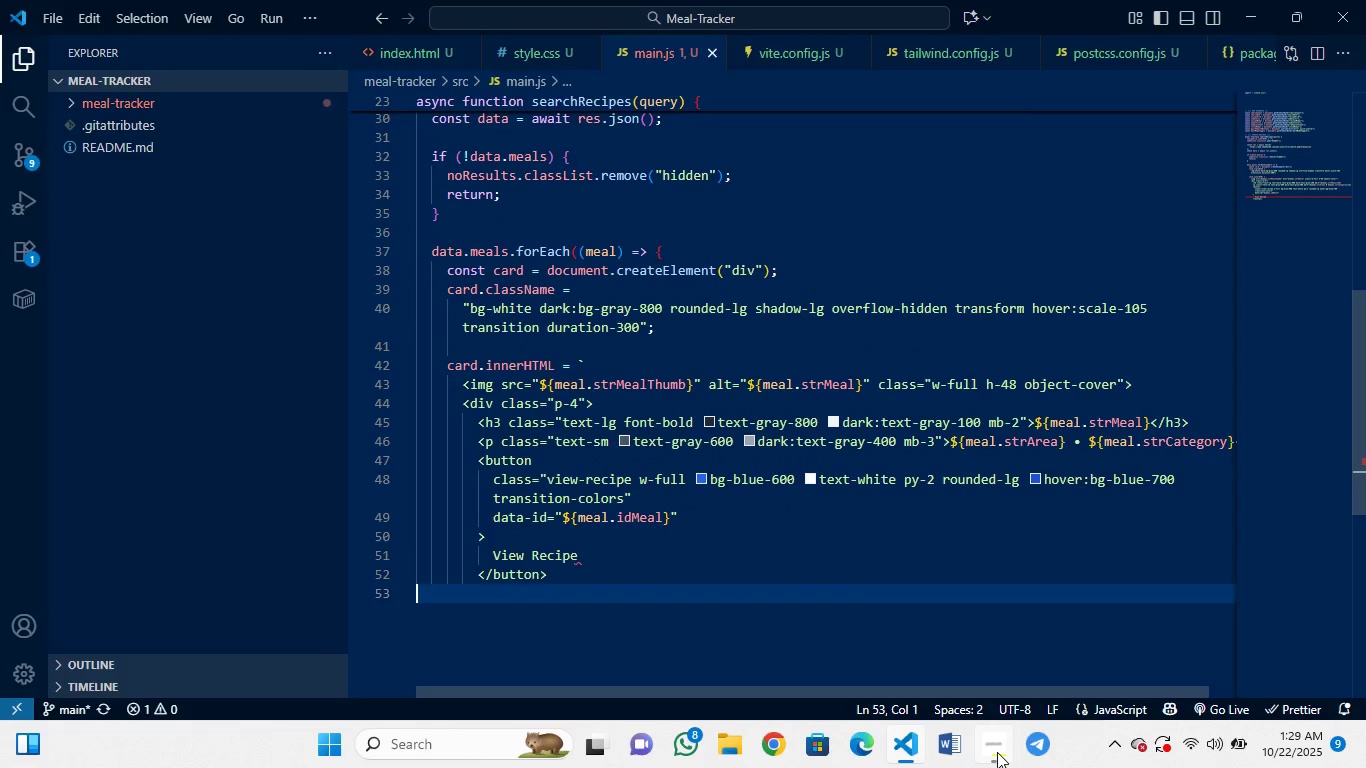 
key(Control+Z)
 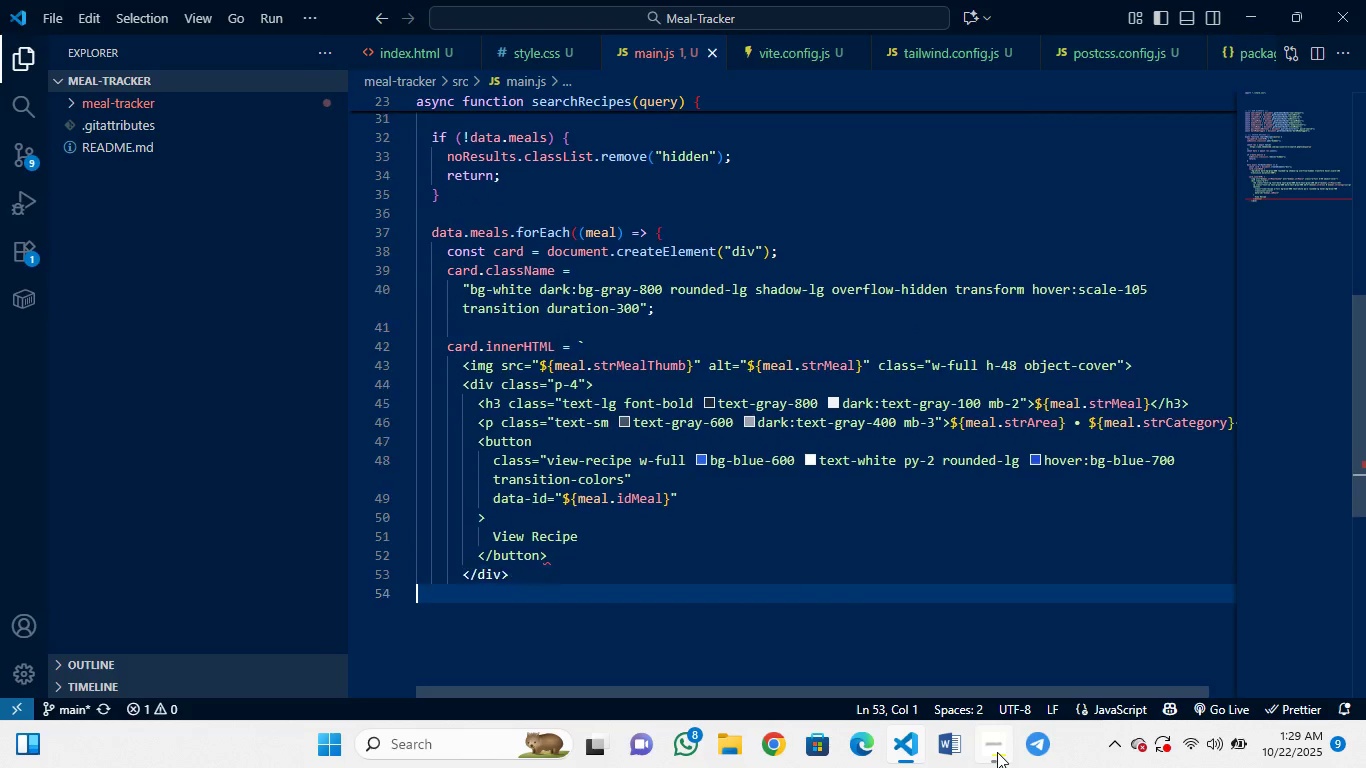 
key(Control+Z)
 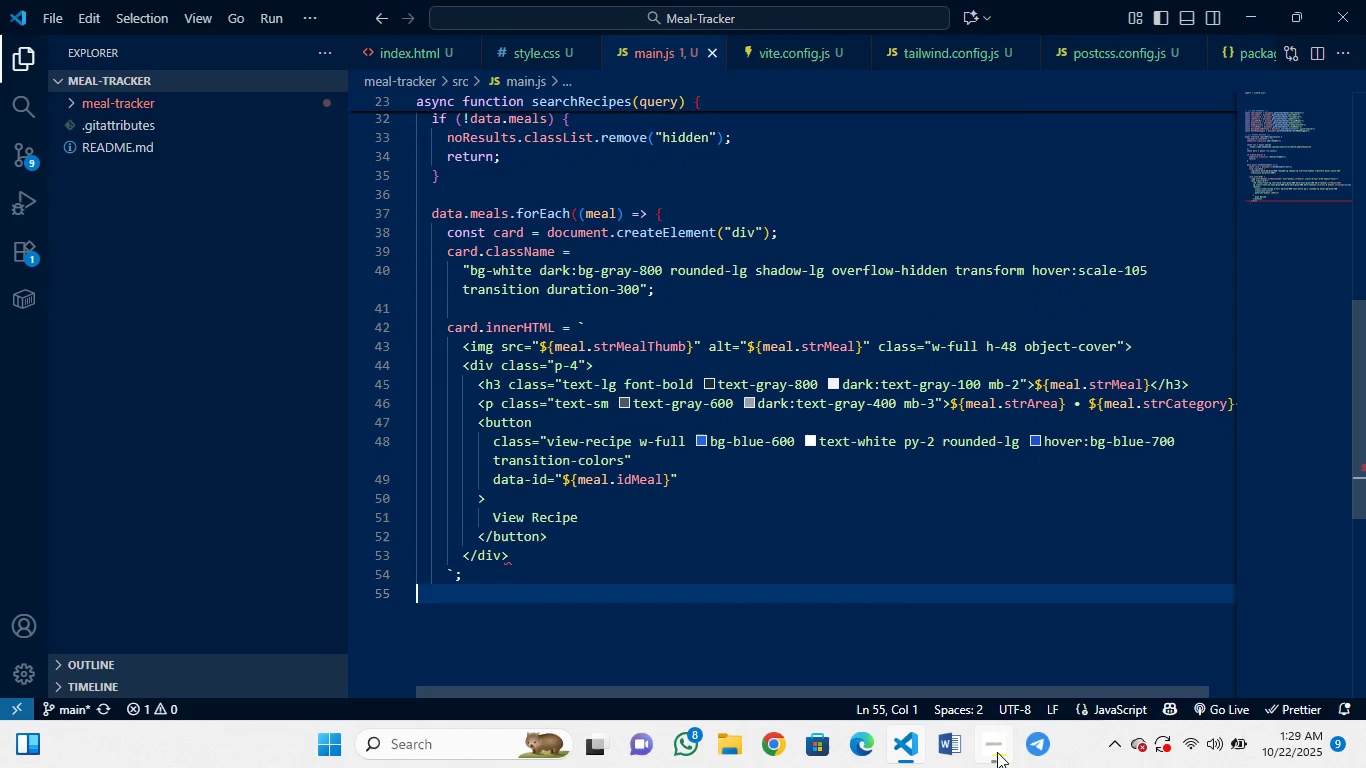 
key(Control+Z)
 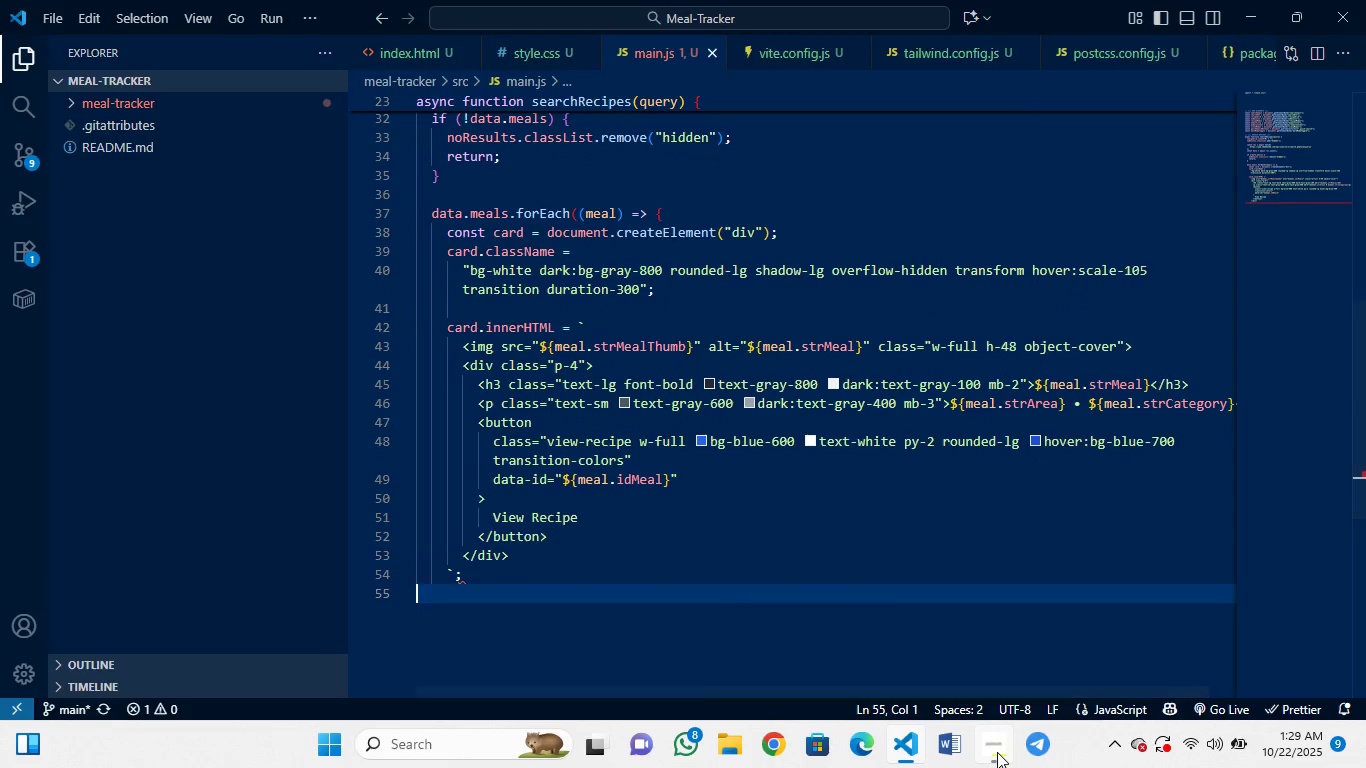 
key(Control+Z)
 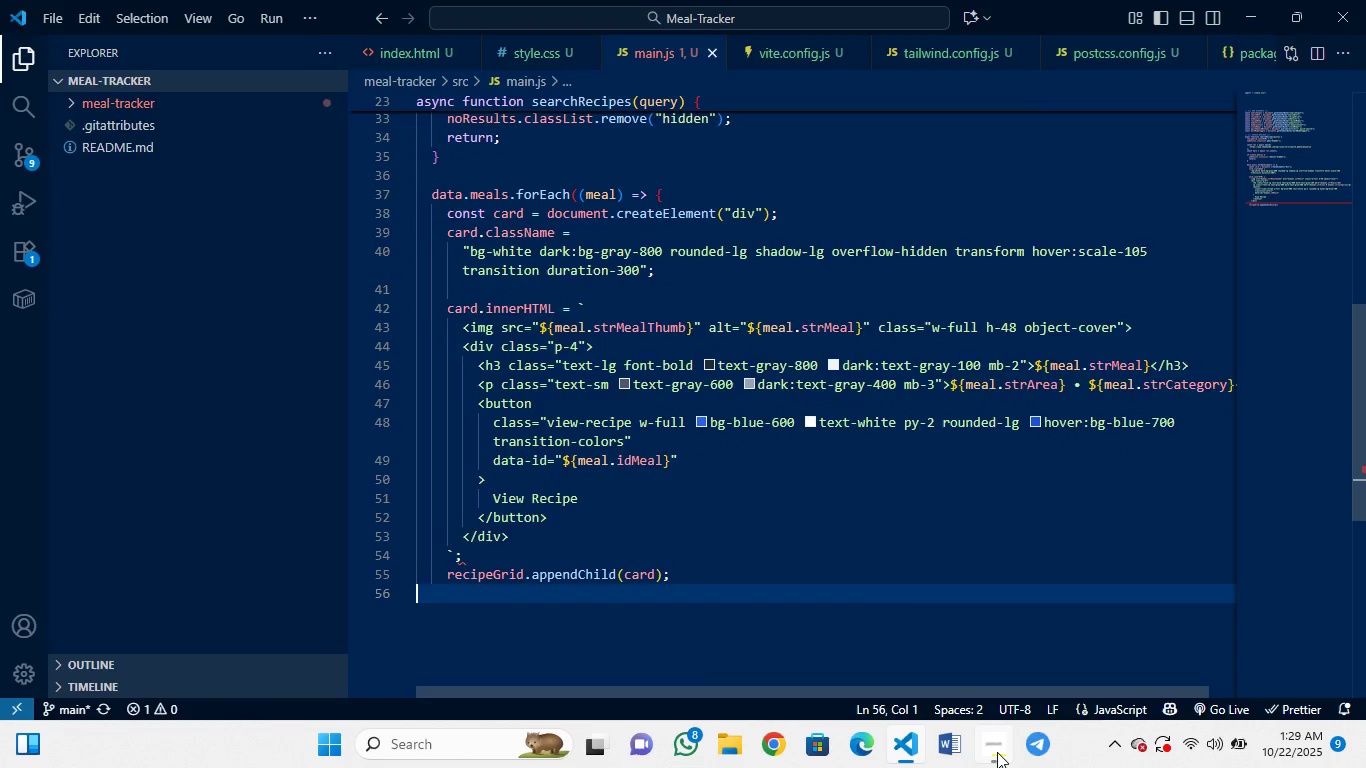 
key(Control+Z)
 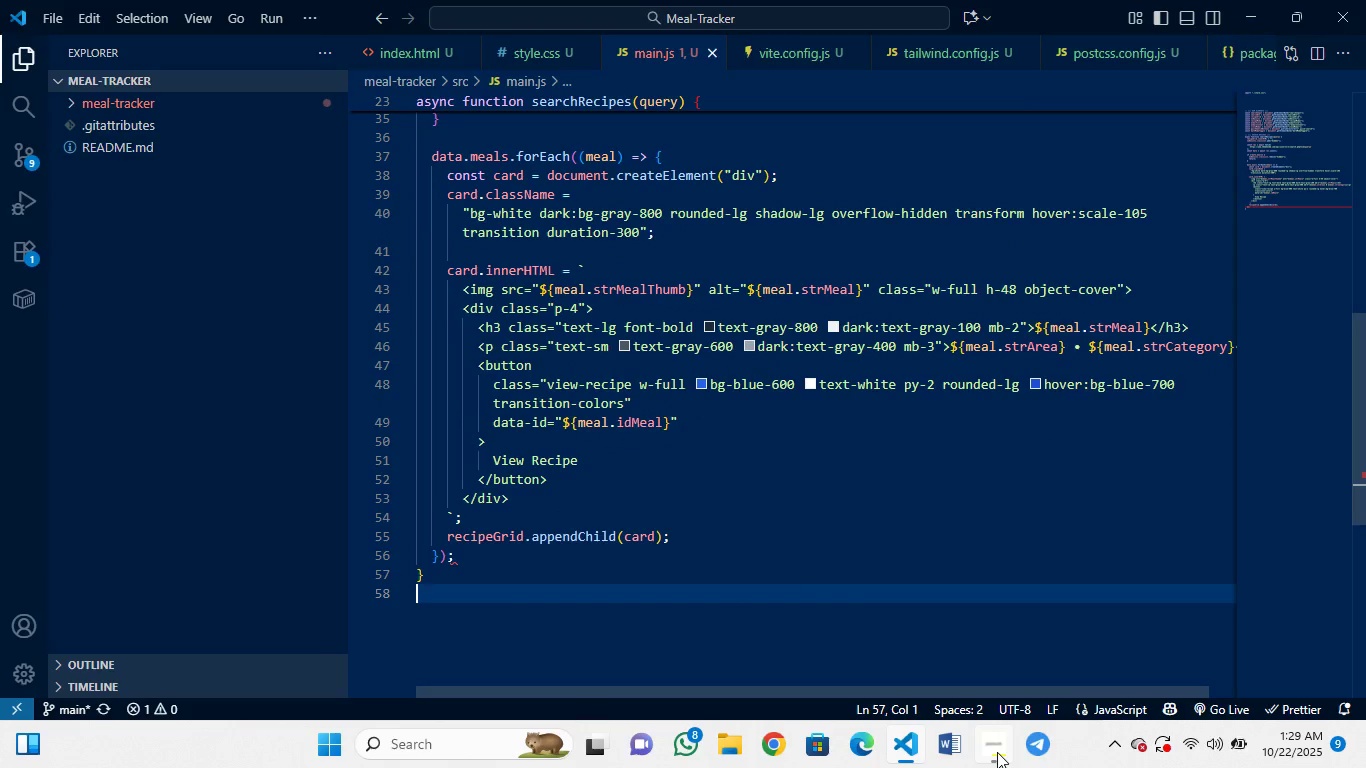 
key(Control+Z)
 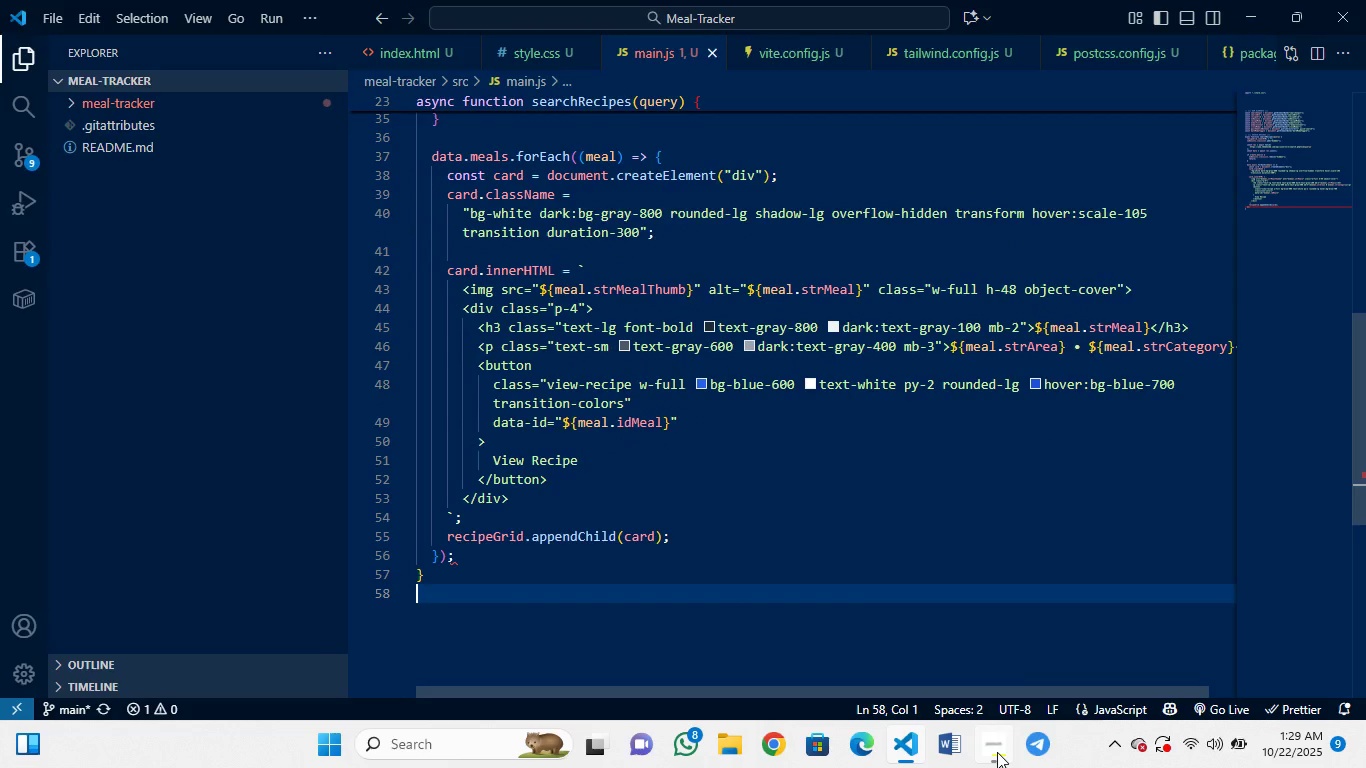 
hold_key(key=Z, duration=0.96)
 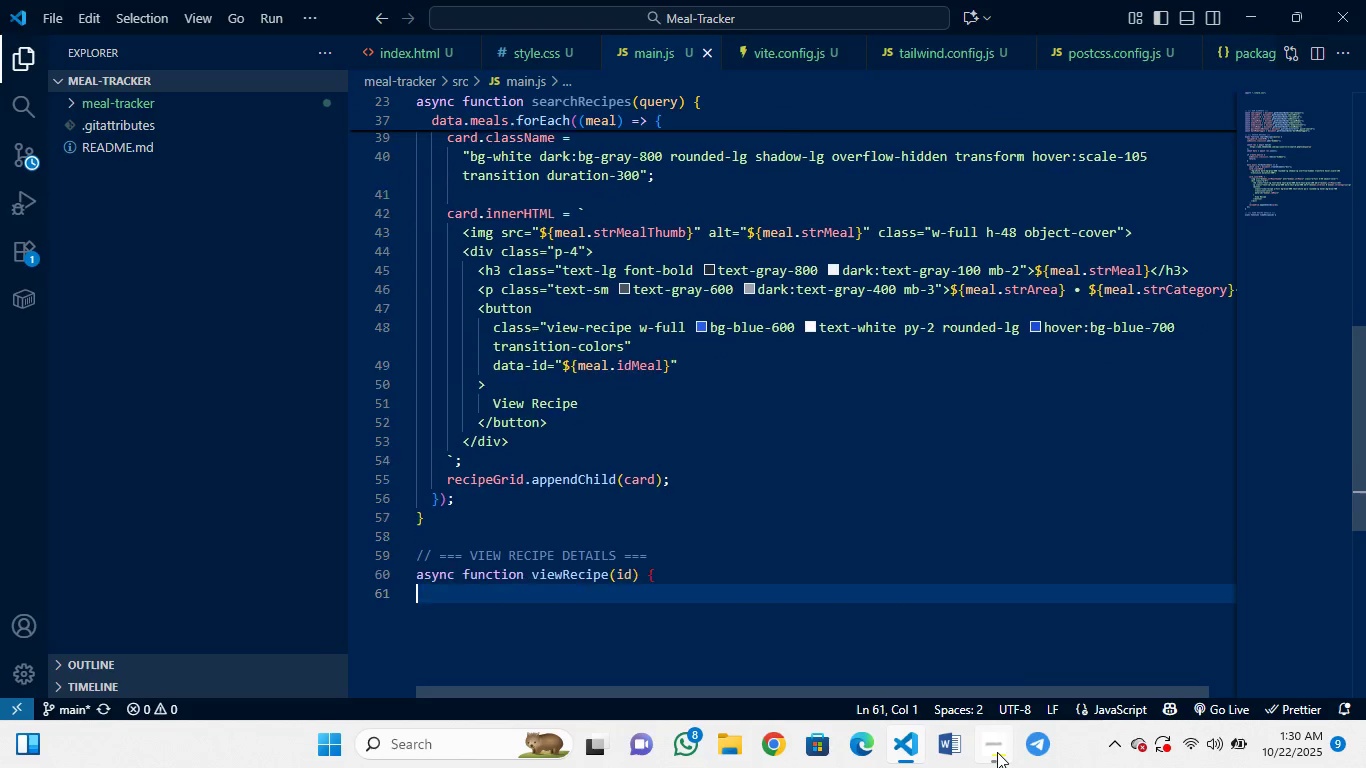 
key(Control+Z)
 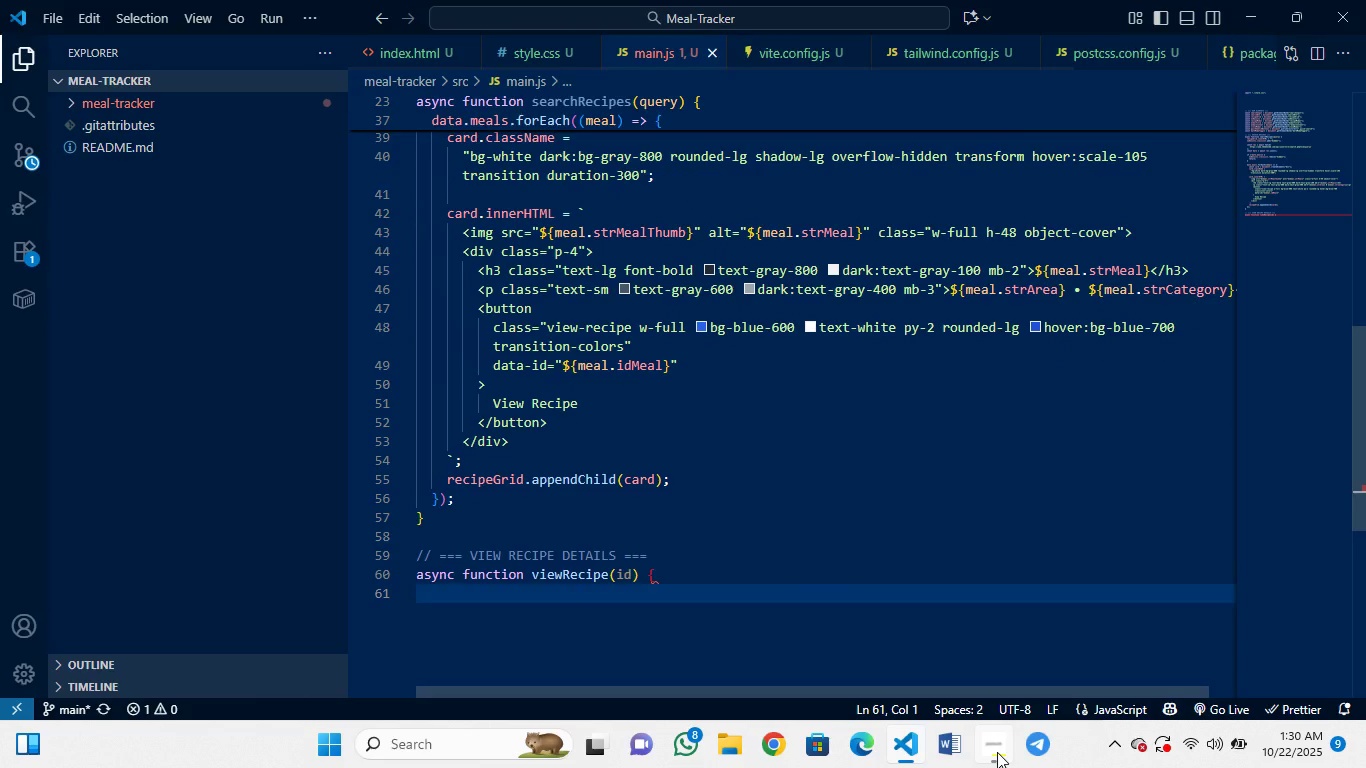 
hold_key(key=Z, duration=0.64)
 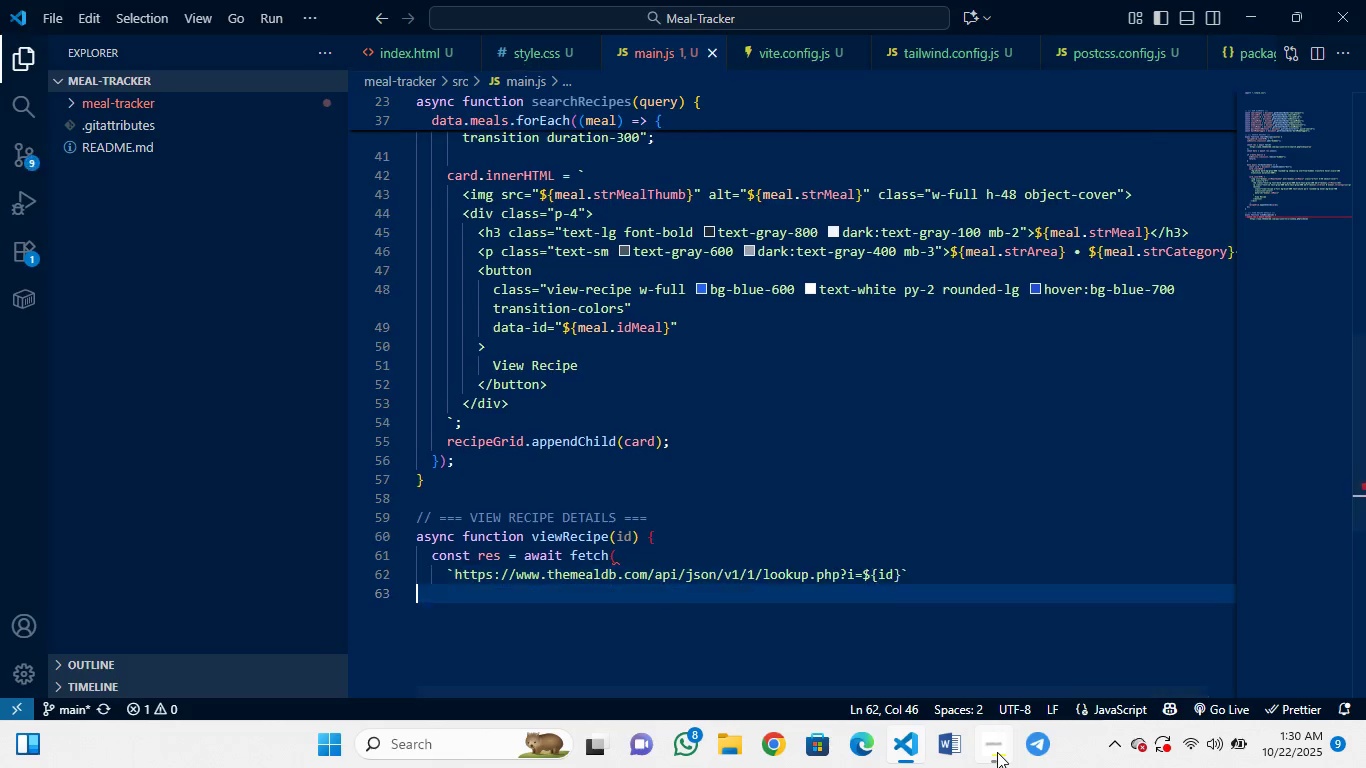 
key(Control+Z)
 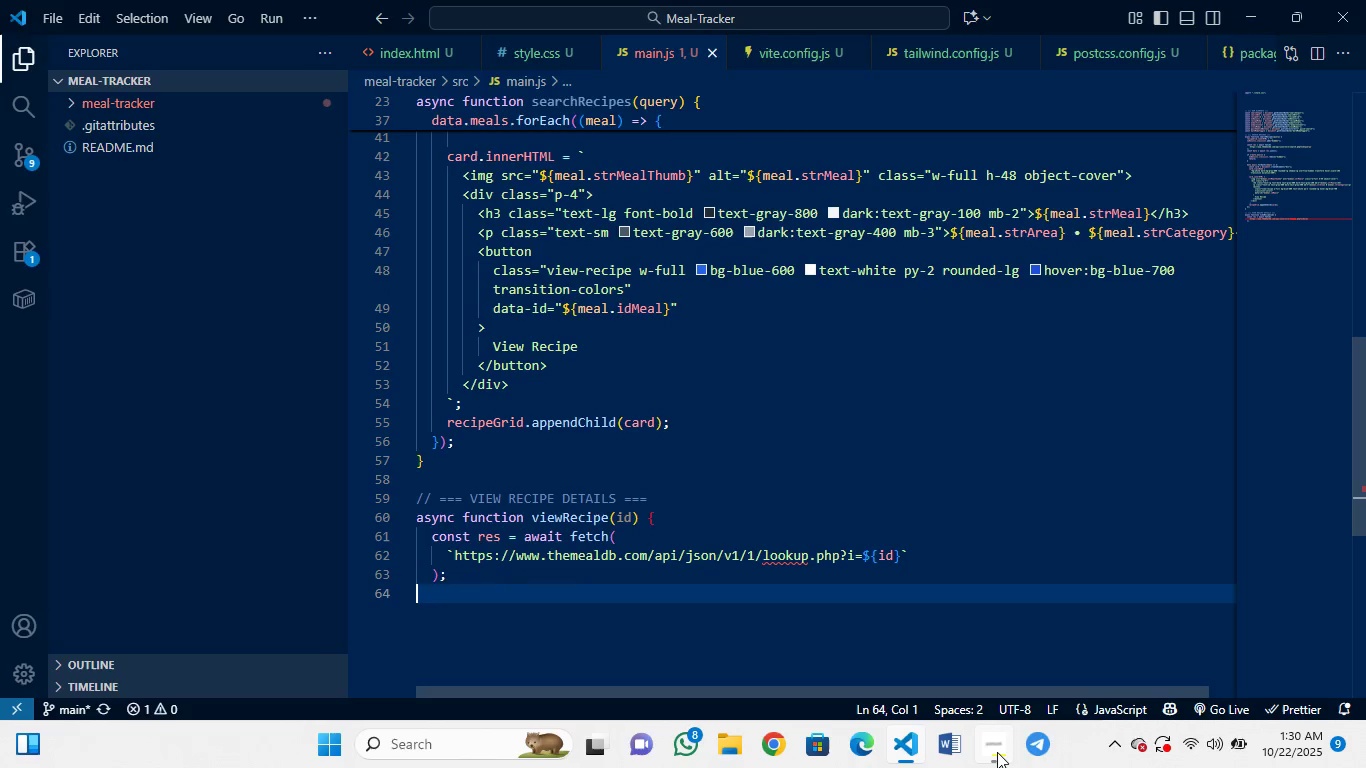 
key(Control+Z)
 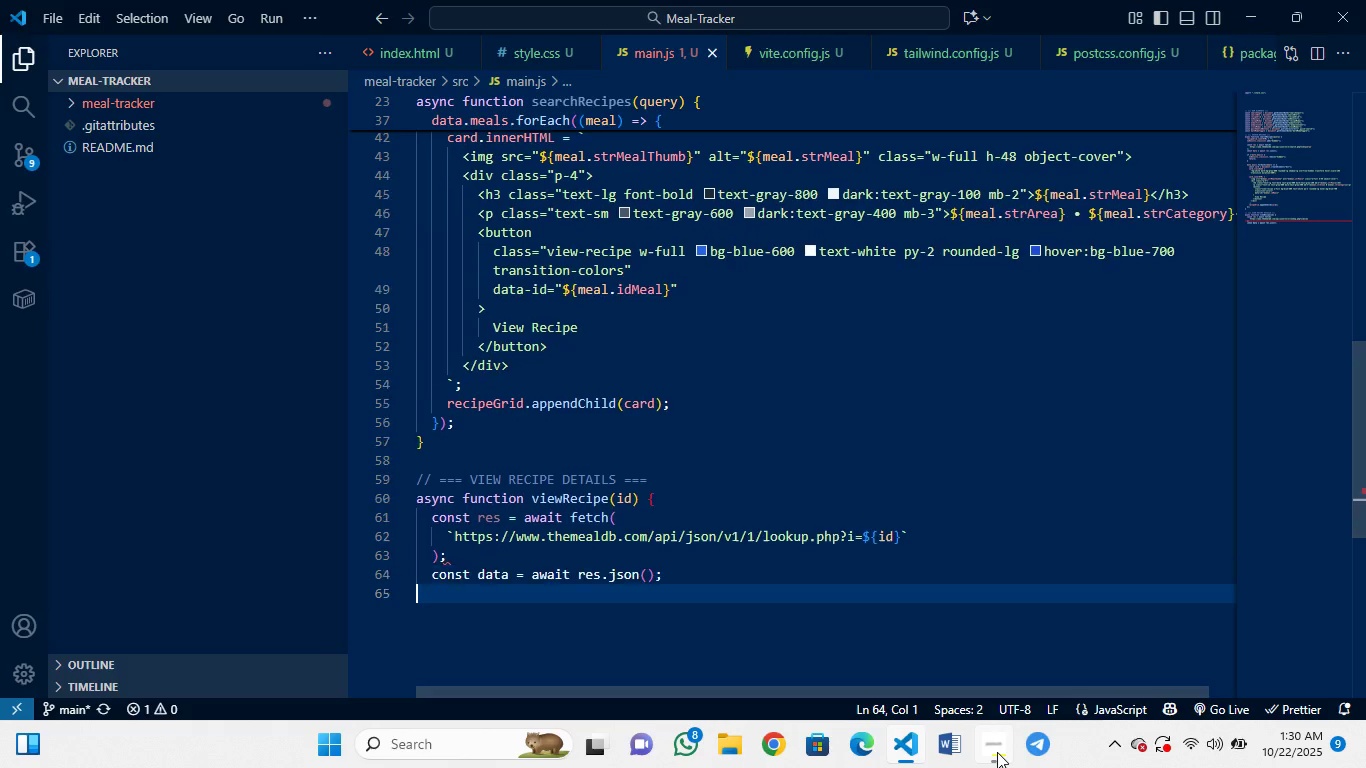 
key(Control+Z)
 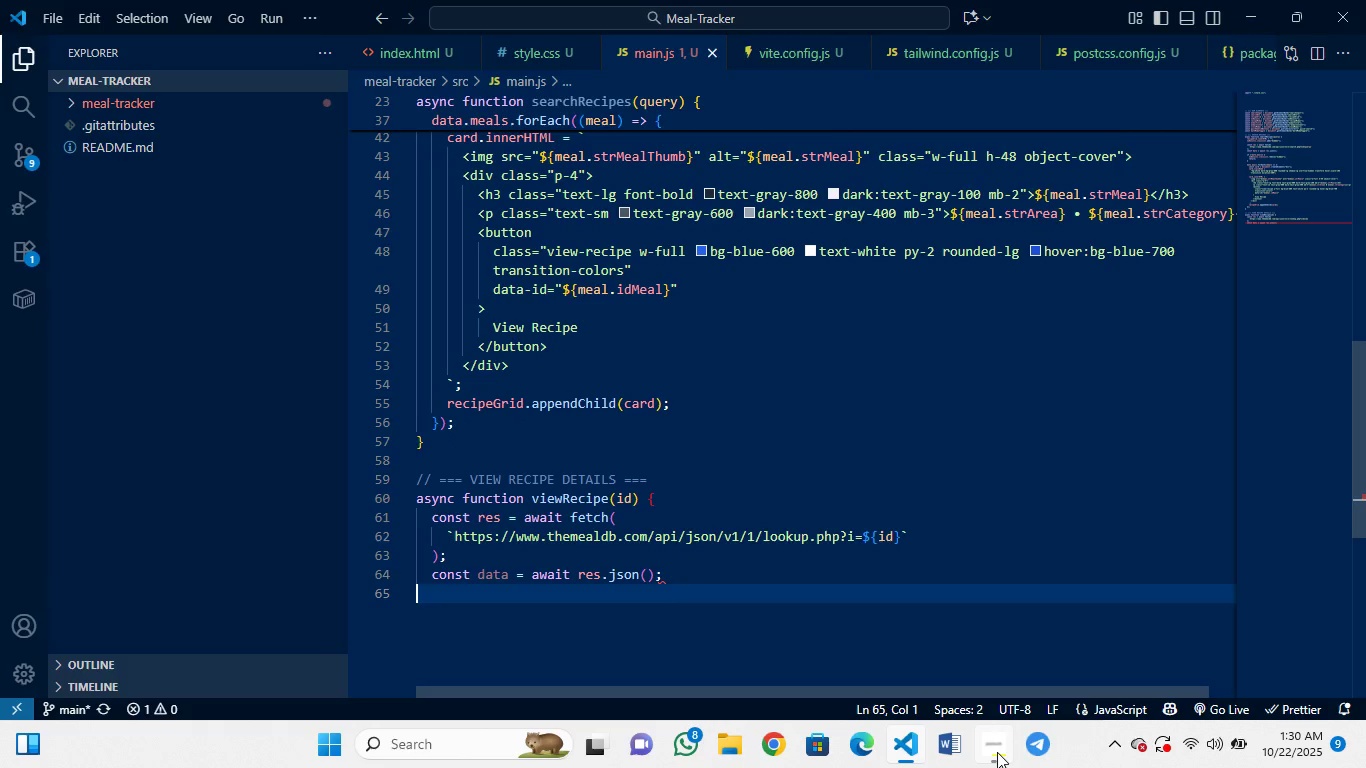 
key(Control+Z)
 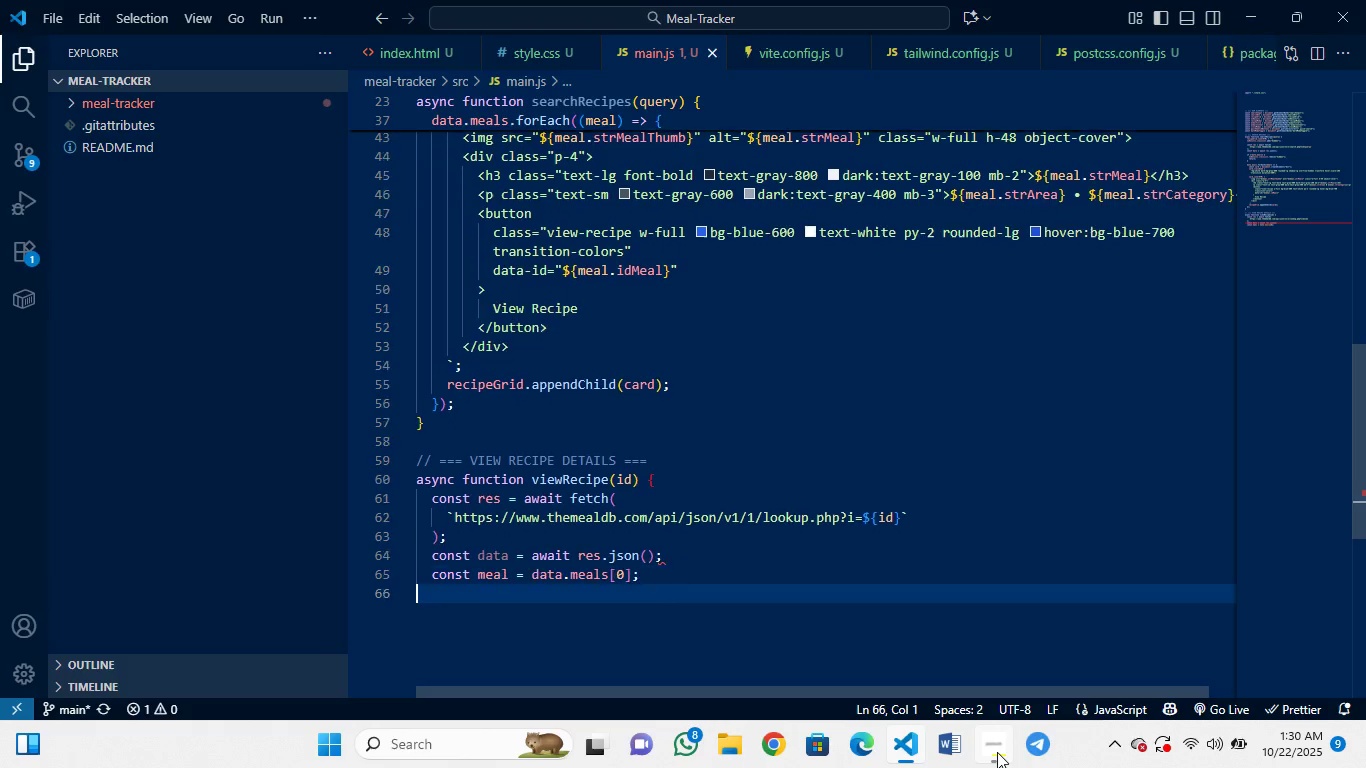 
hold_key(key=ControlLeft, duration=1.02)
 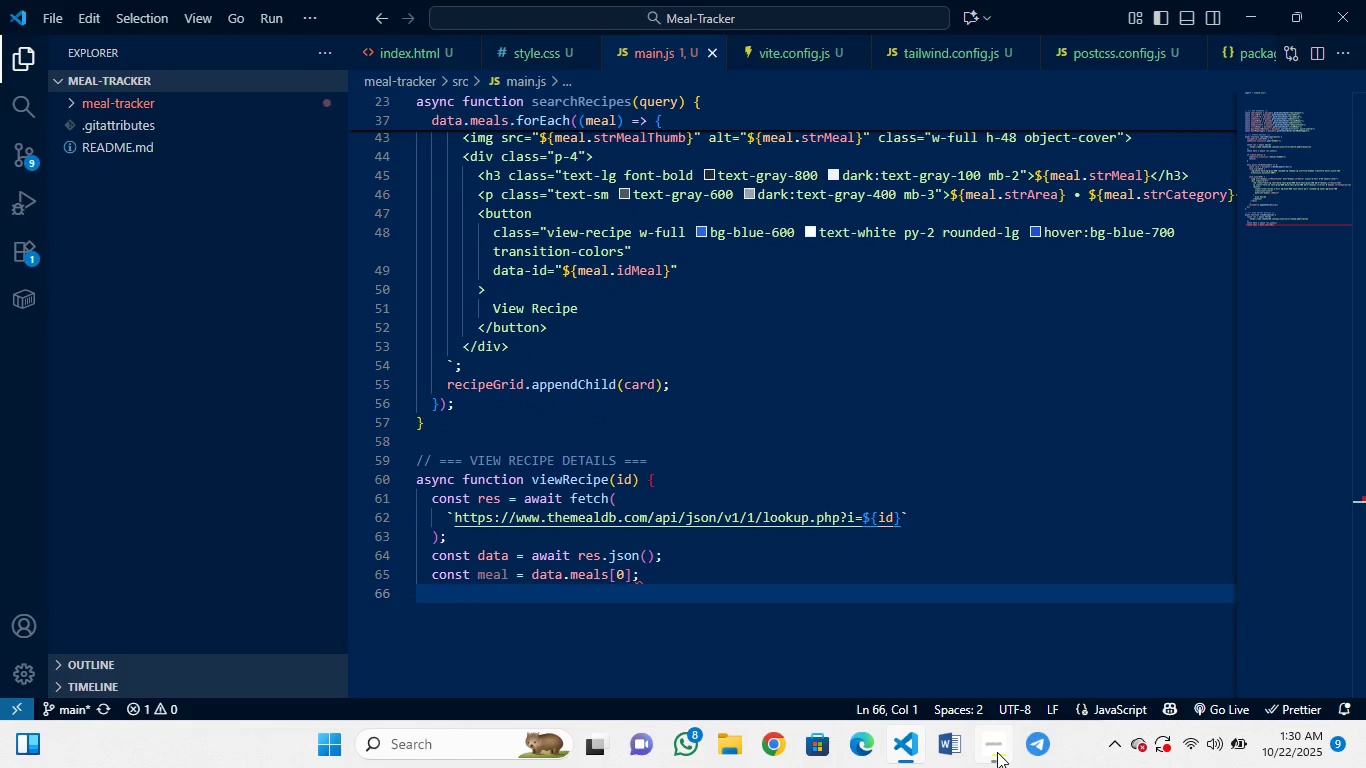 
key(Control+Z)
 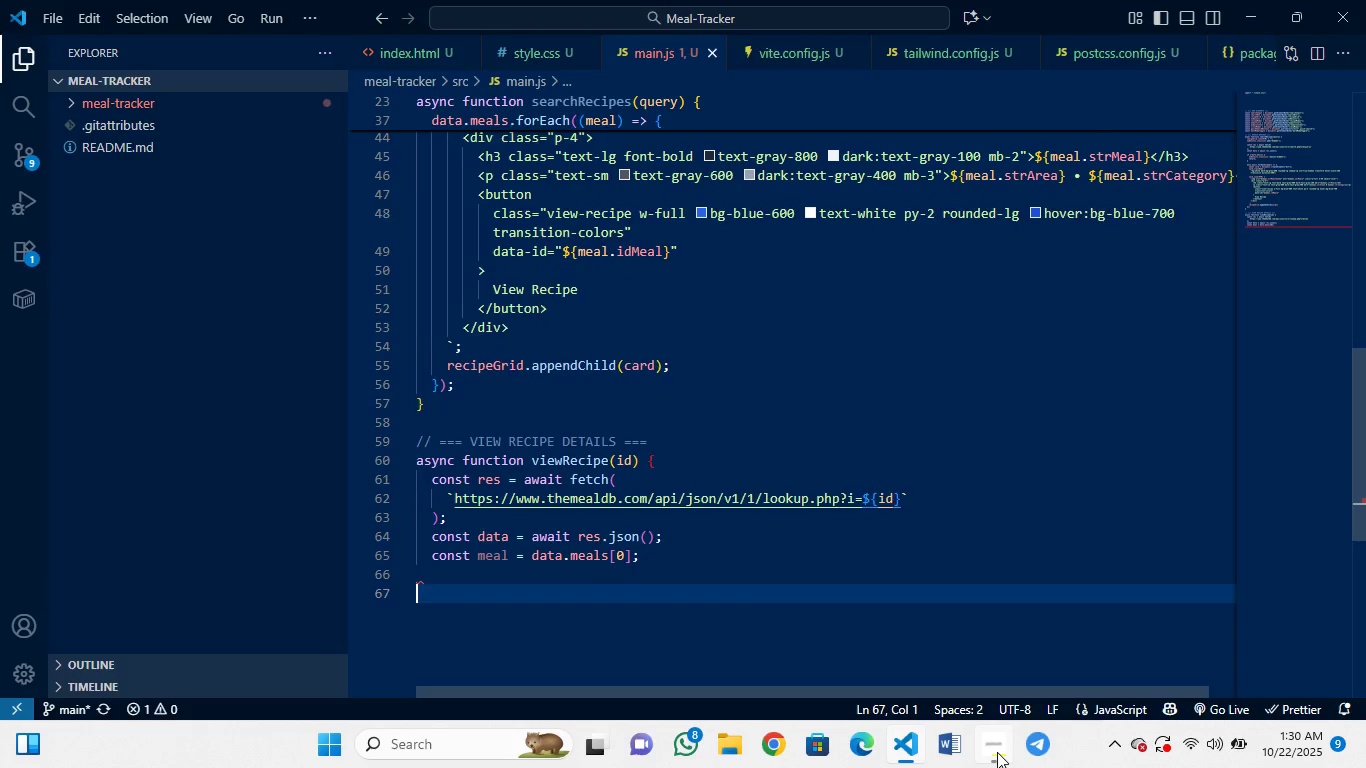 
key(Control+Z)
 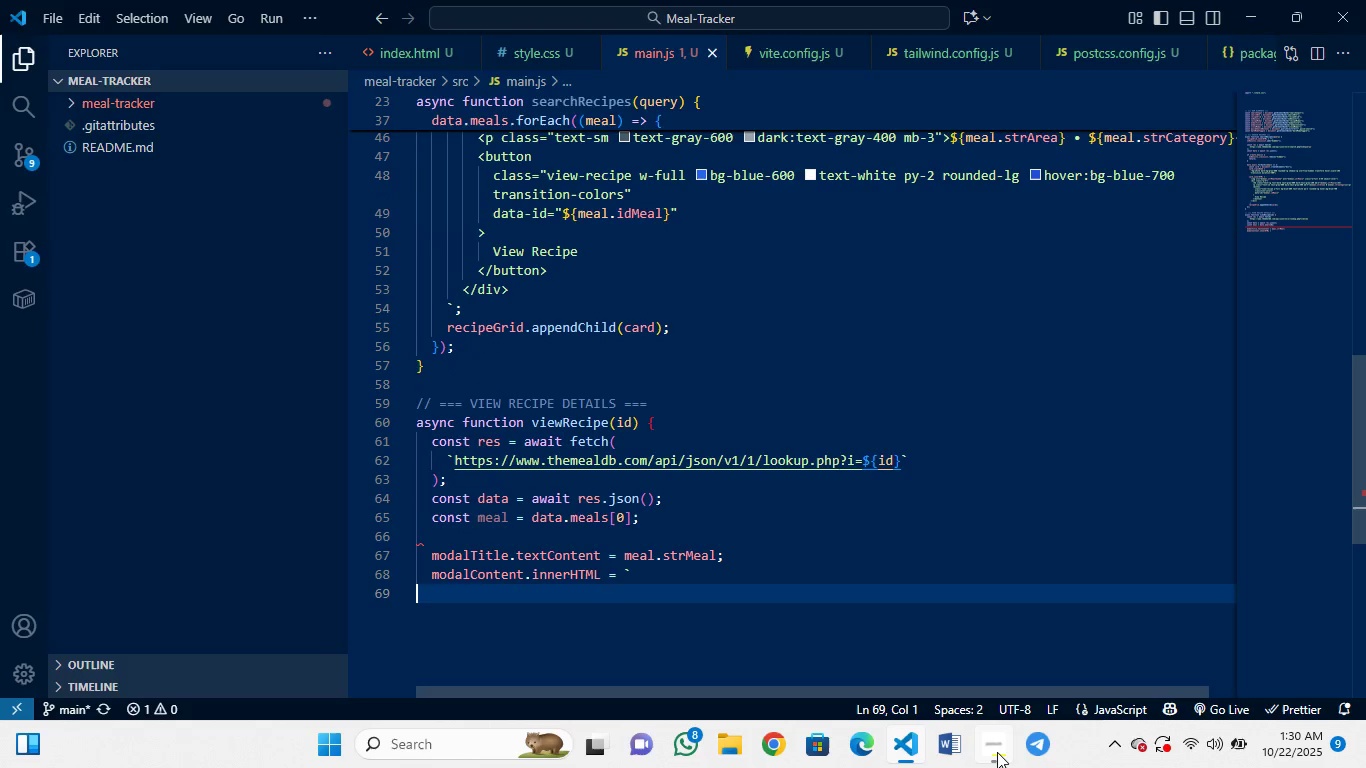 
key(Control+Z)
 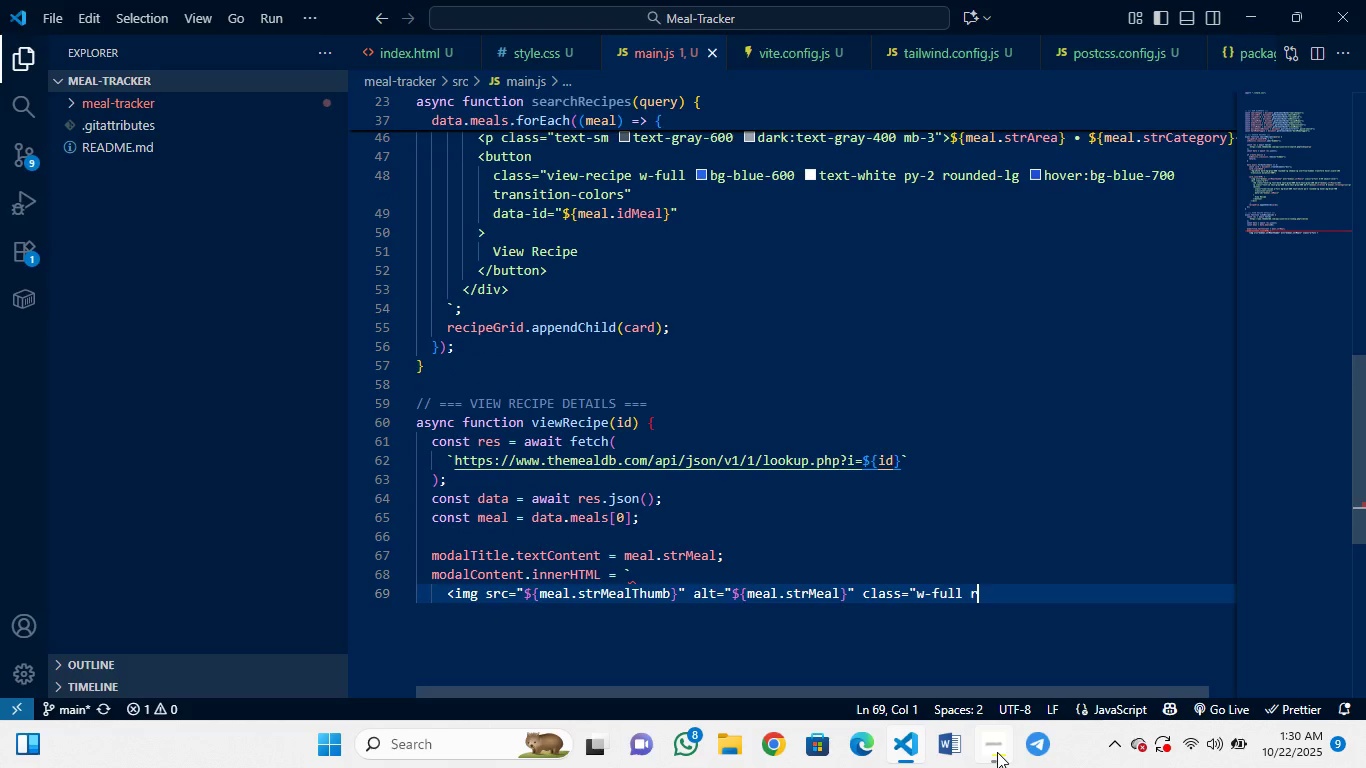 
key(Control+Z)
 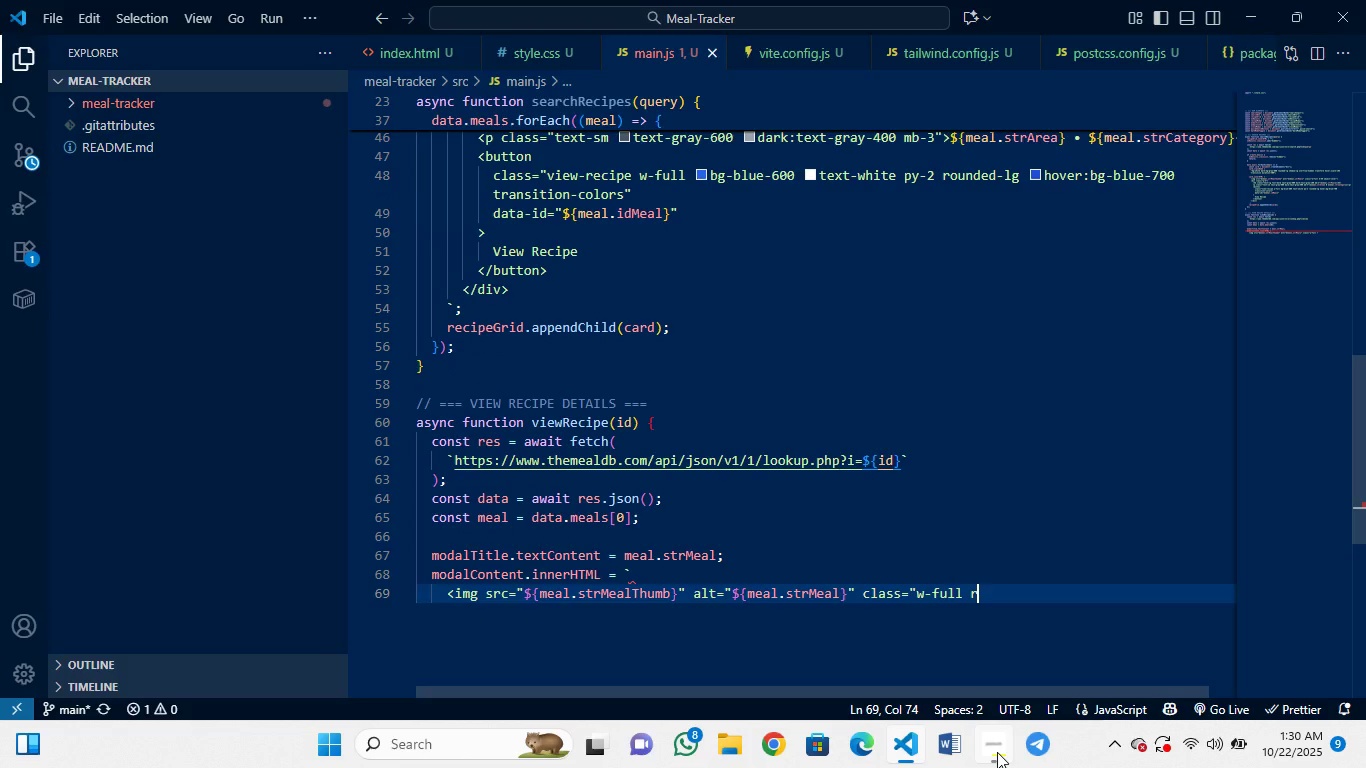 
key(Control+Z)
 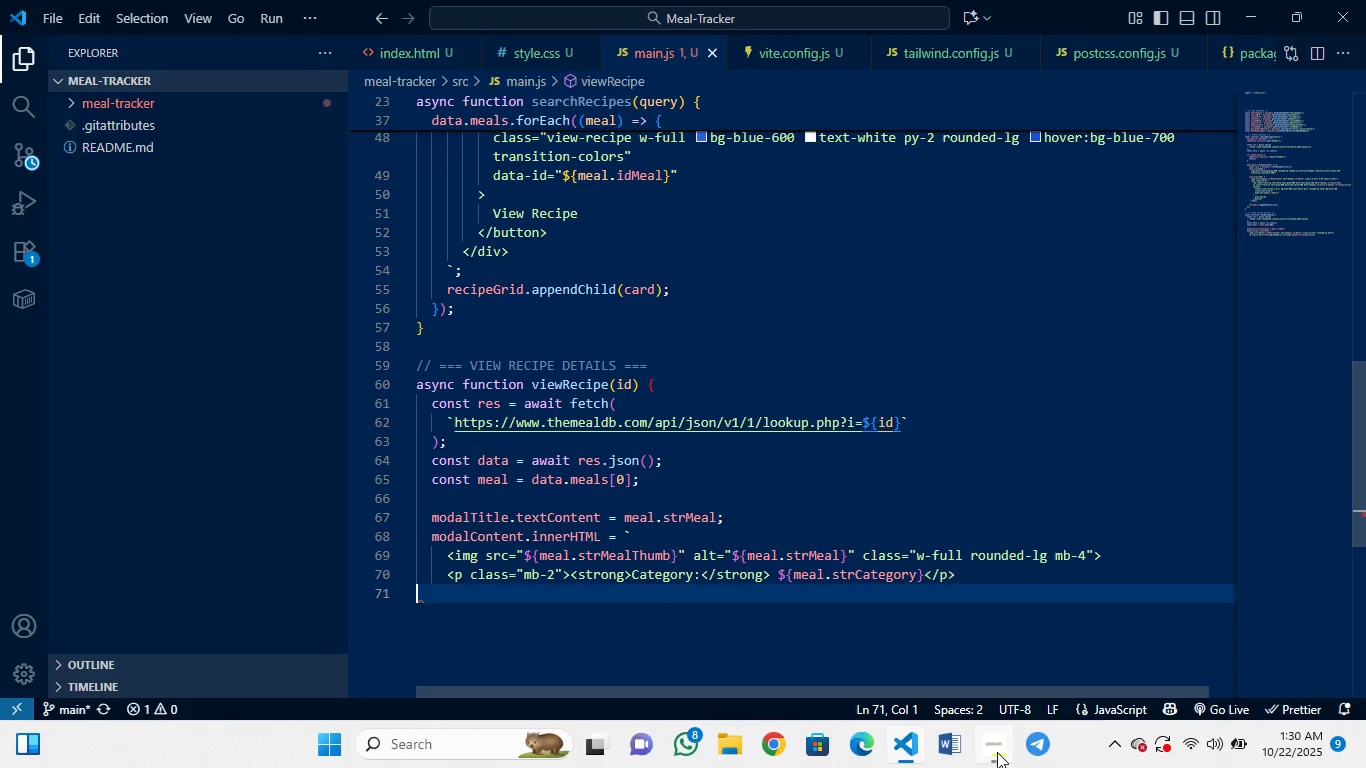 
key(Control+Z)
 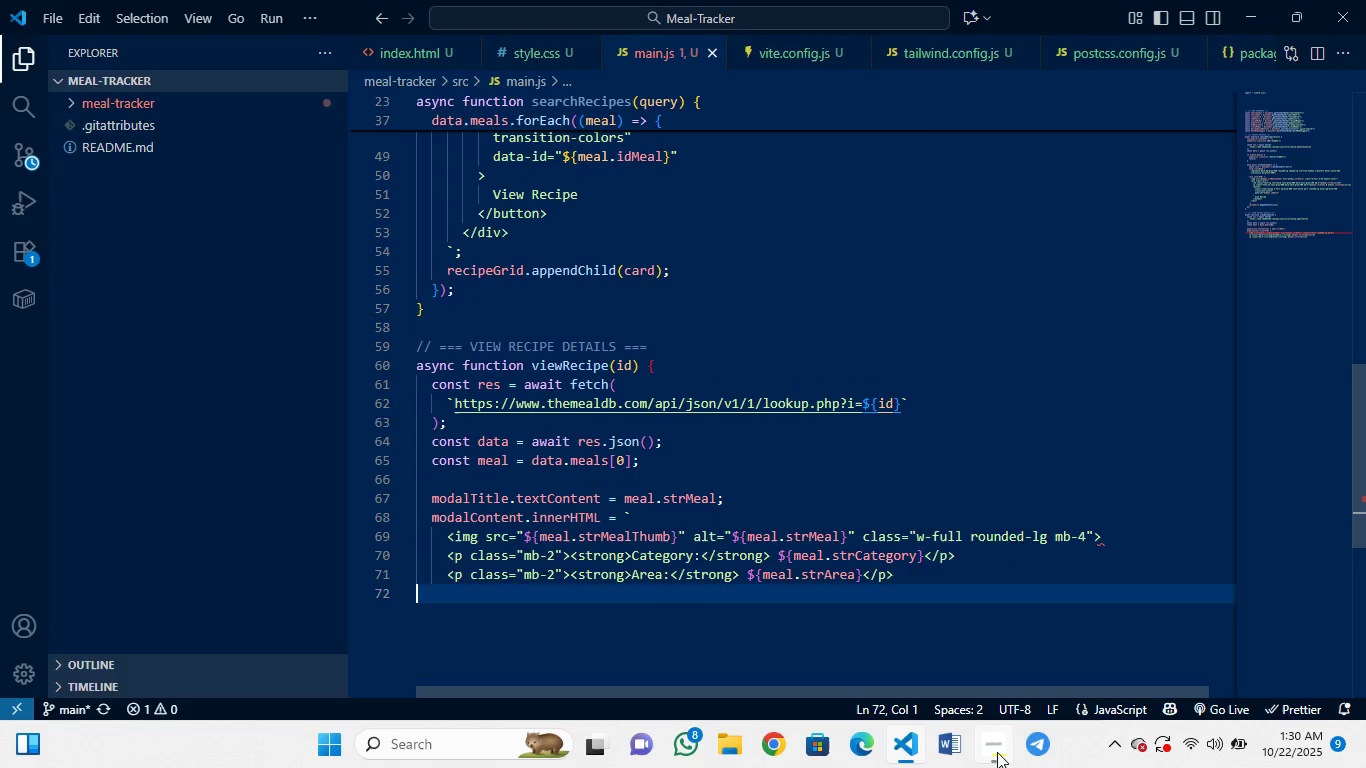 
key(Control+Z)
 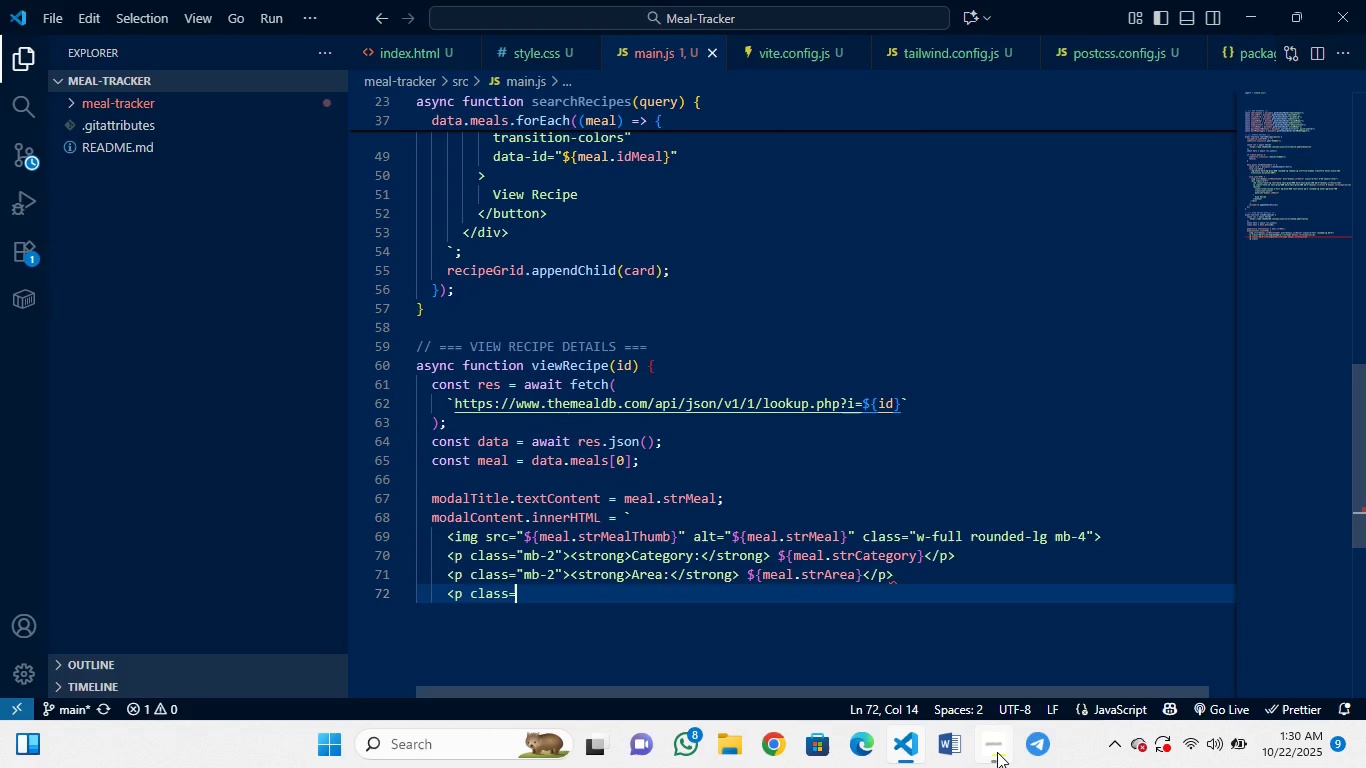 
key(Control+Z)
 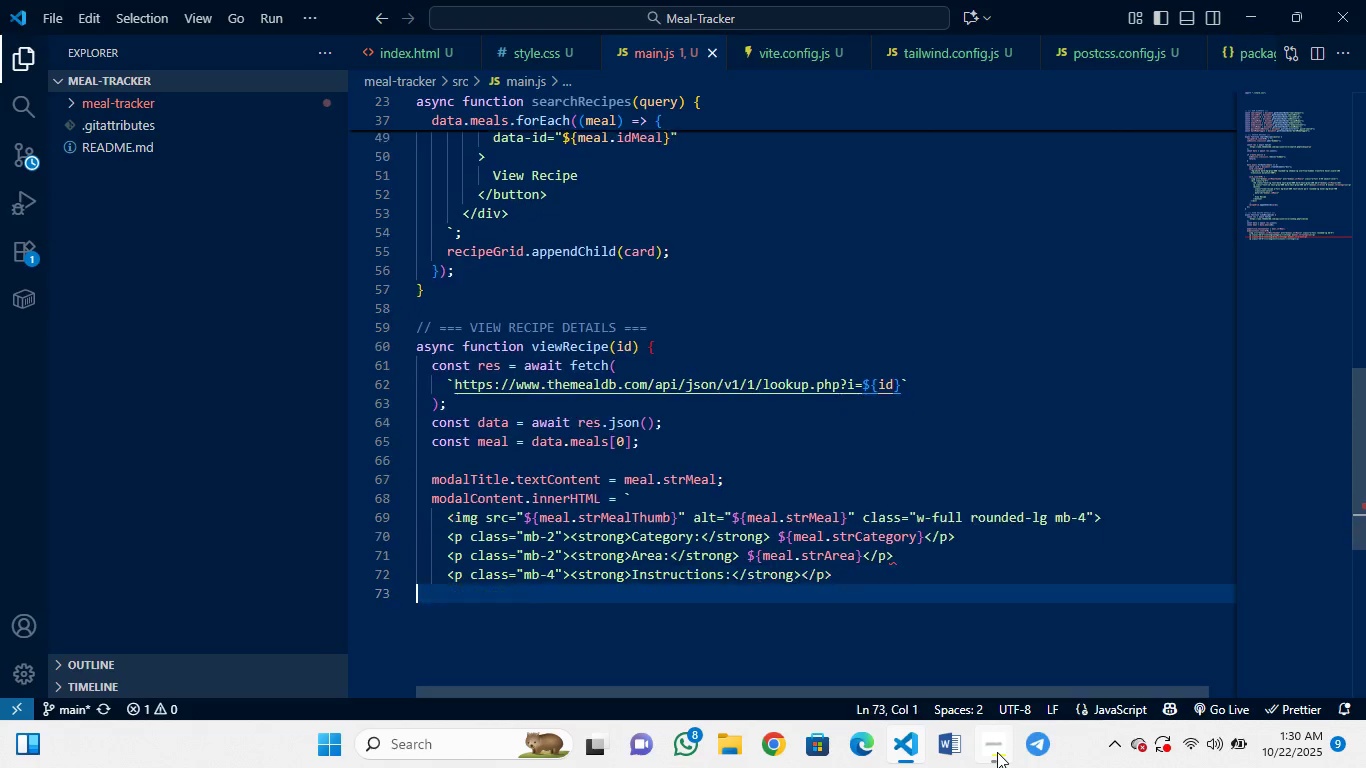 
key(Control+Z)
 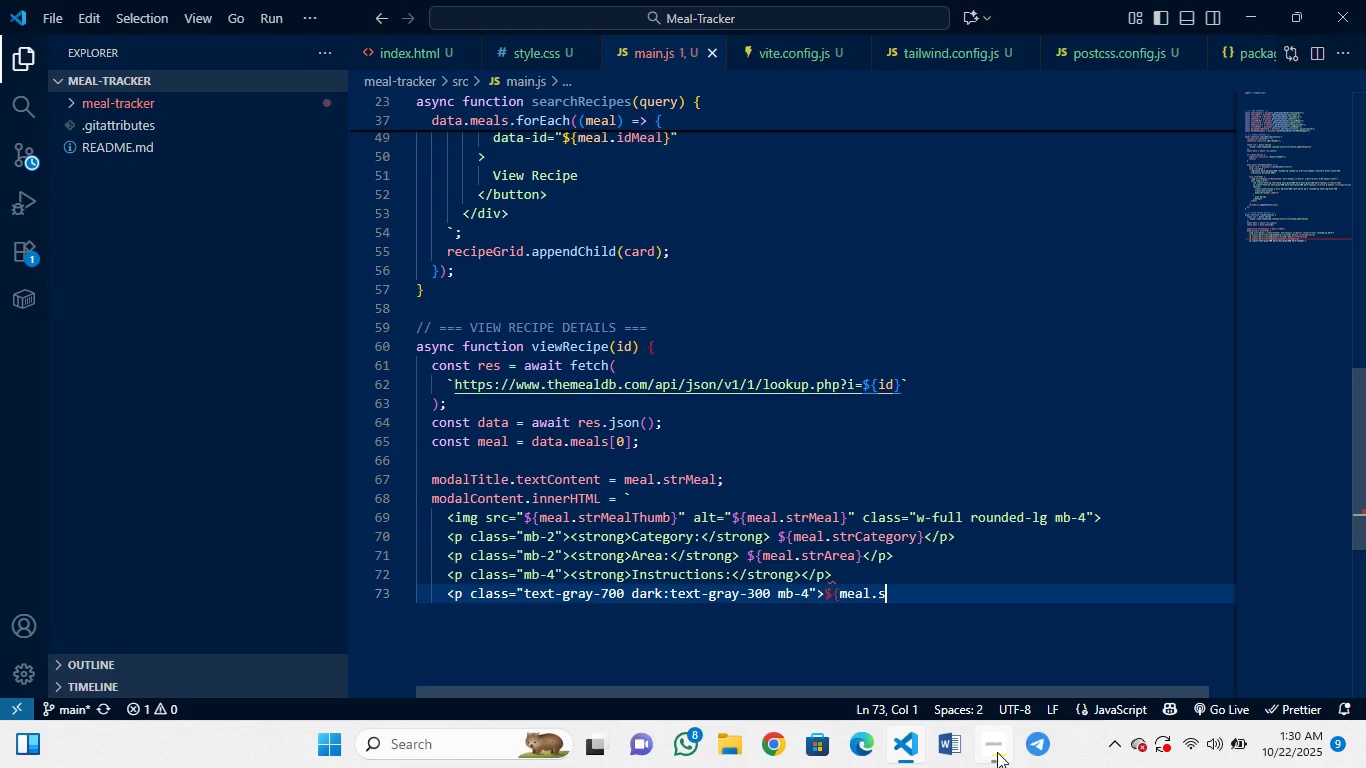 
key(Control+Z)
 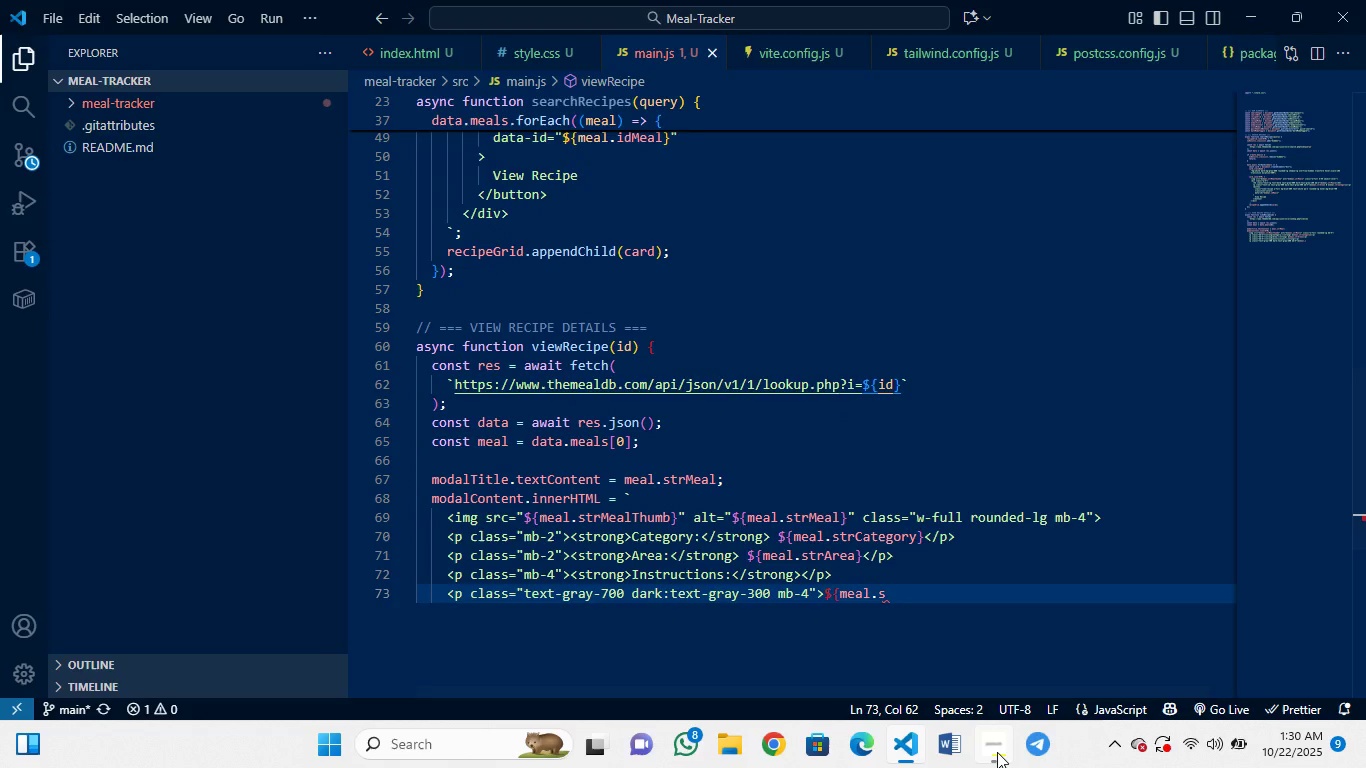 
key(Control+Z)
 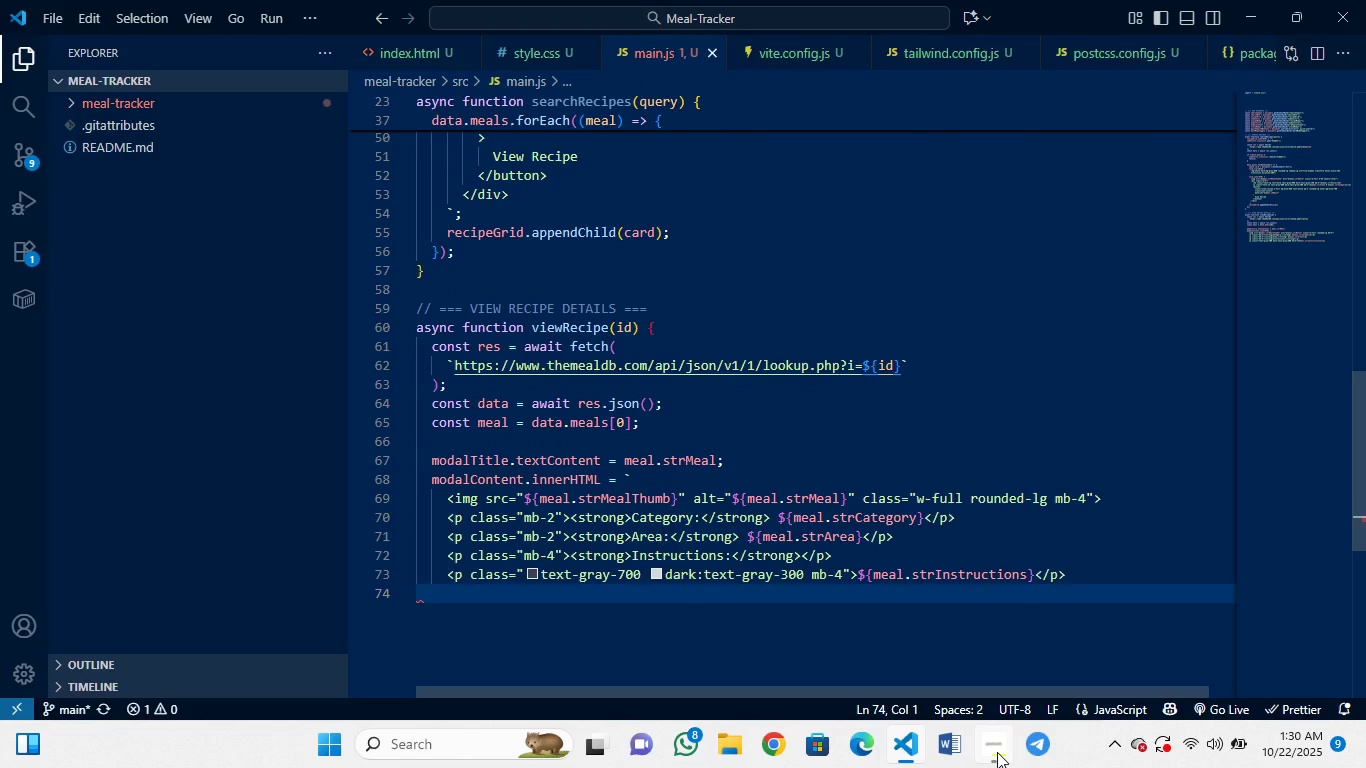 
key(Control+Z)
 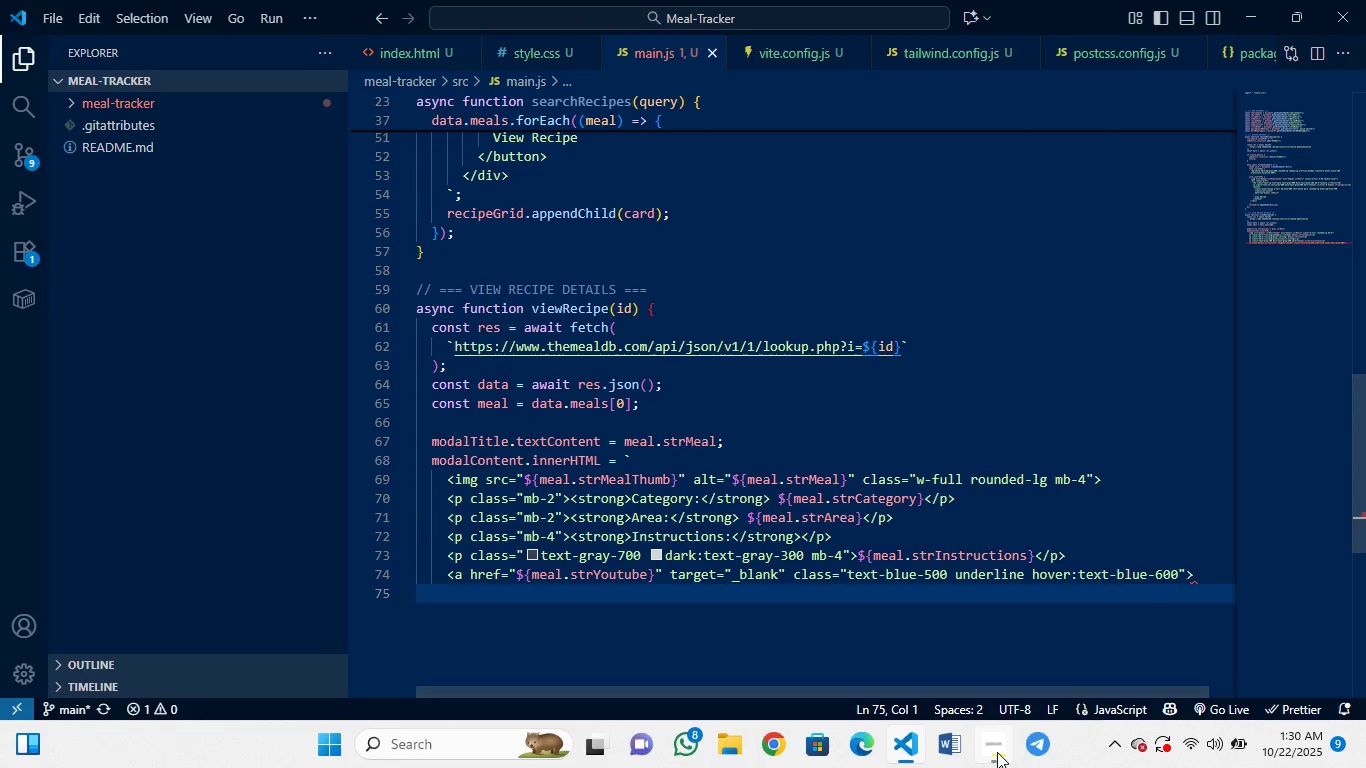 
key(Control+Z)
 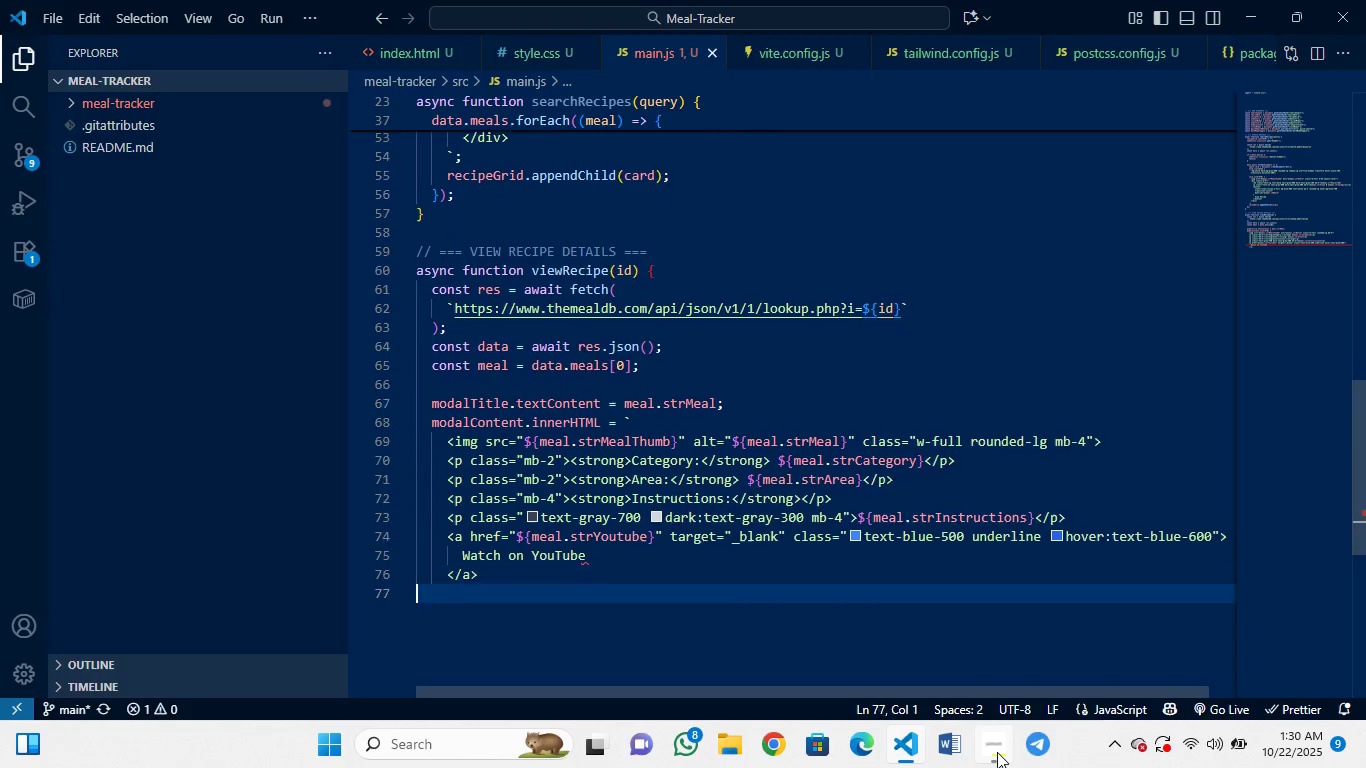 
key(Control+Z)
 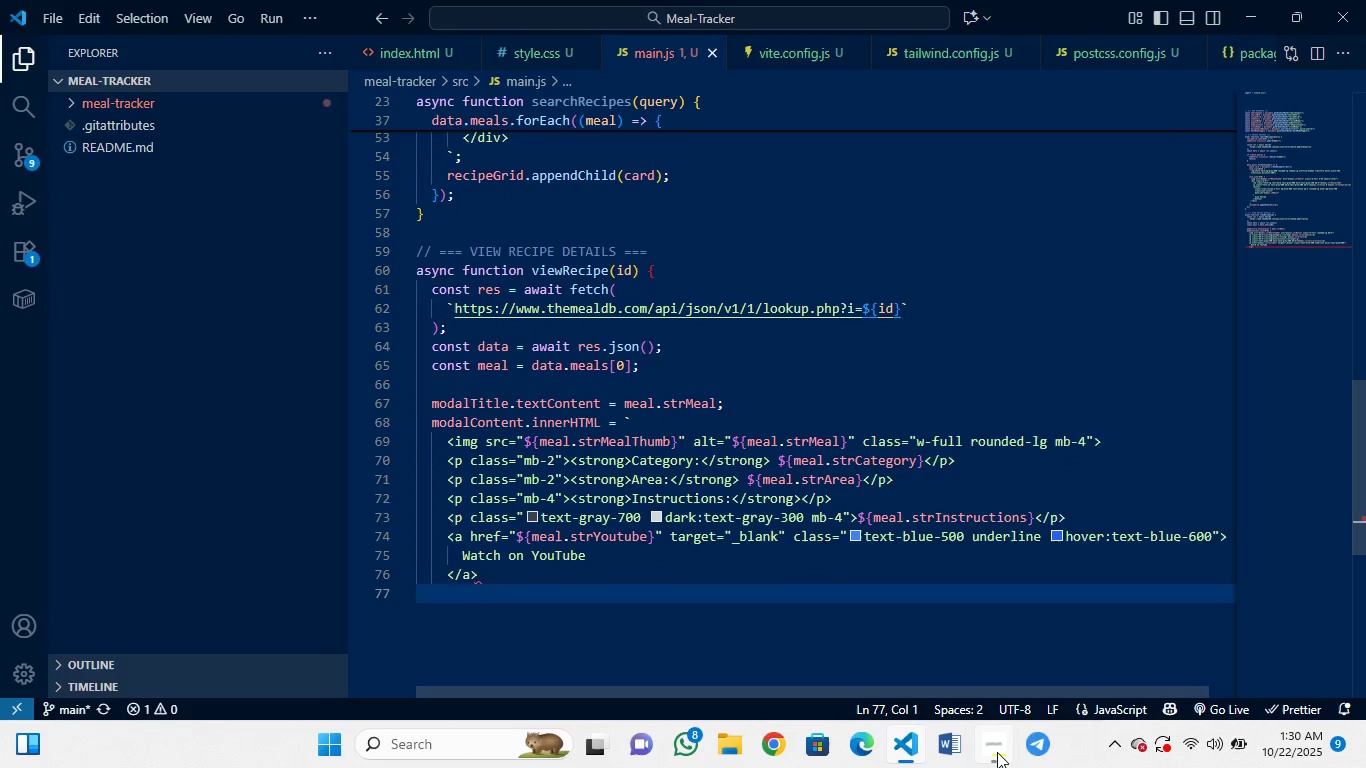 
key(Control+Z)
 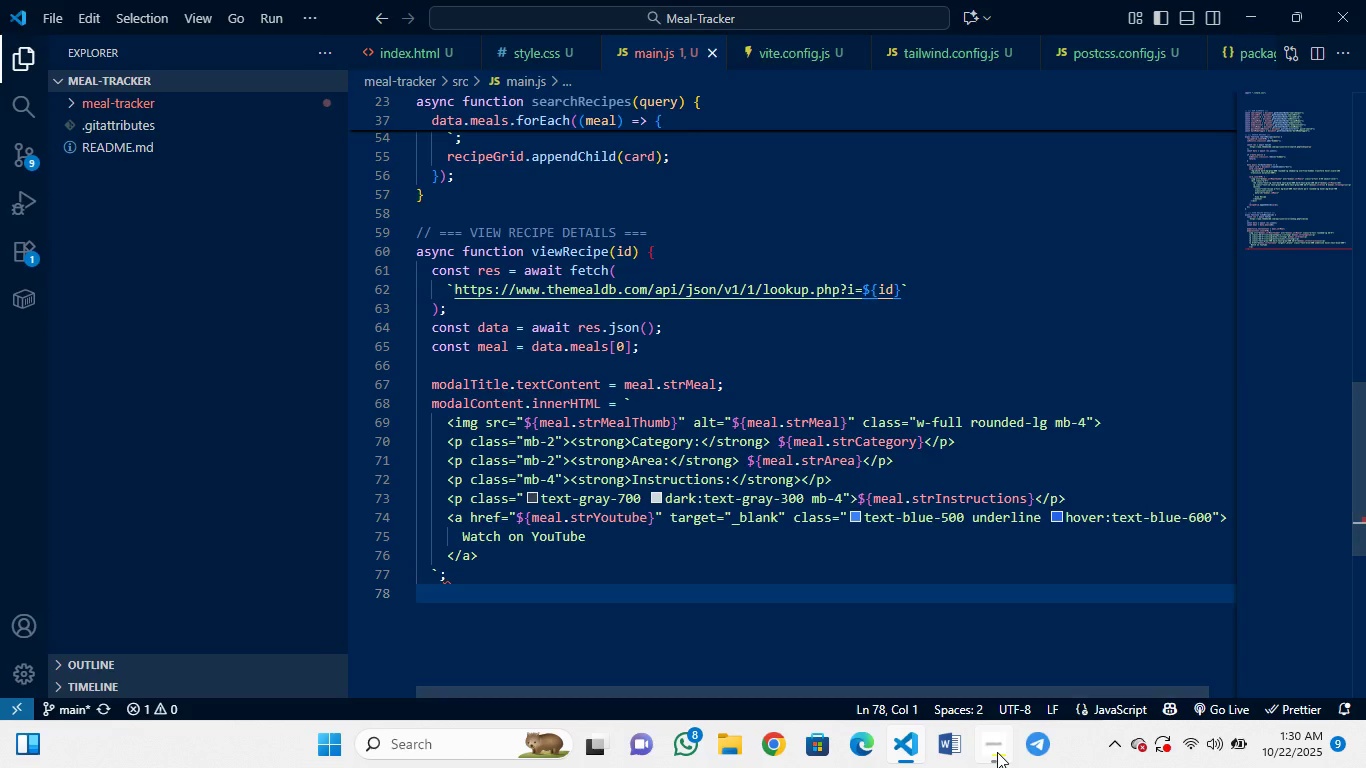 
key(Control+Z)
 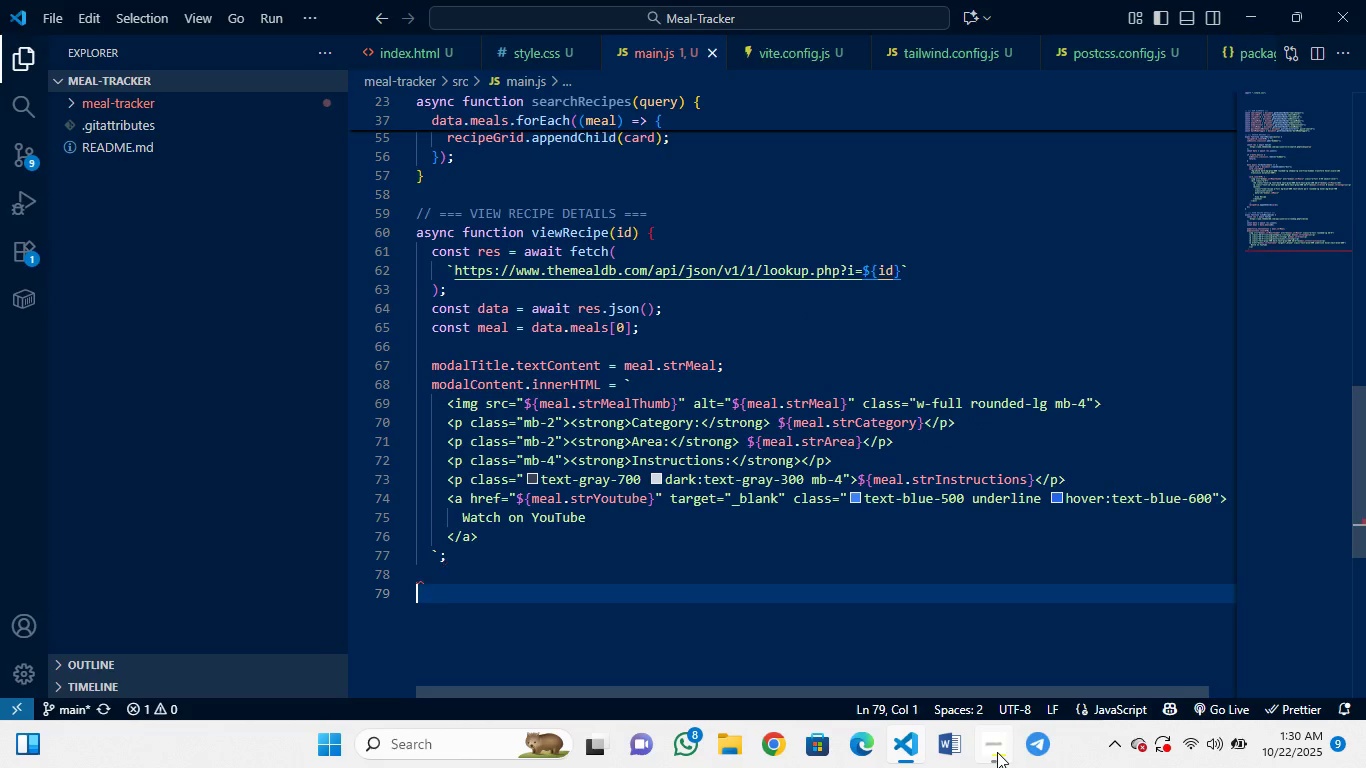 
key(Control+Z)
 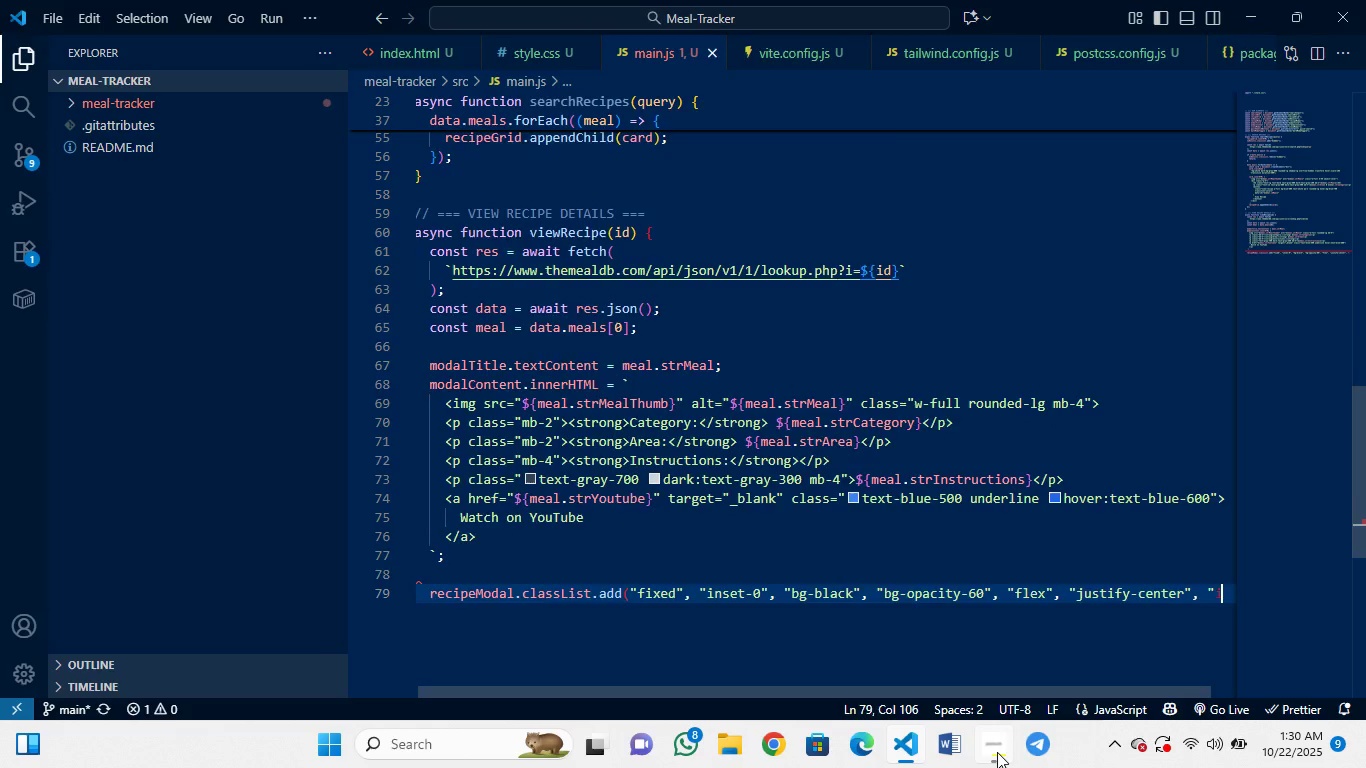 
key(Control+Z)
 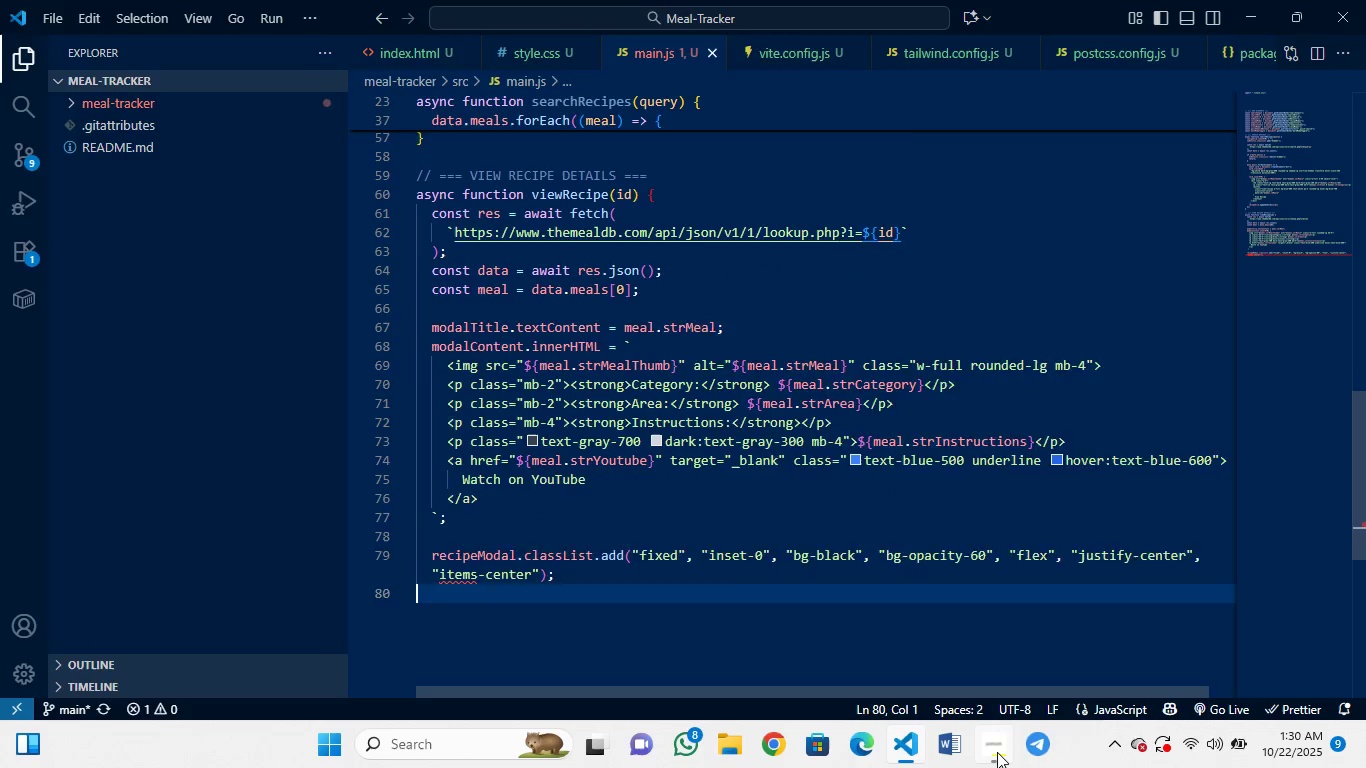 
key(Control+Z)
 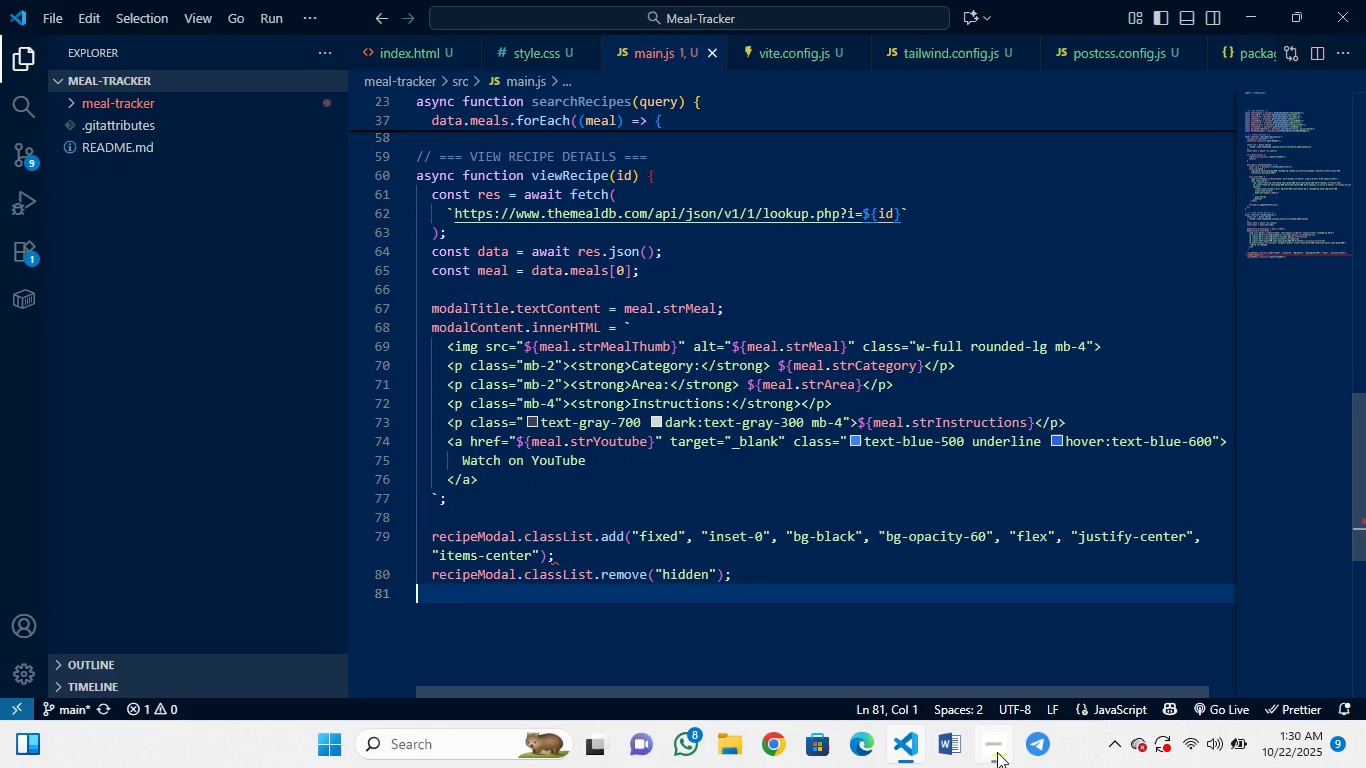 
key(Control+Z)
 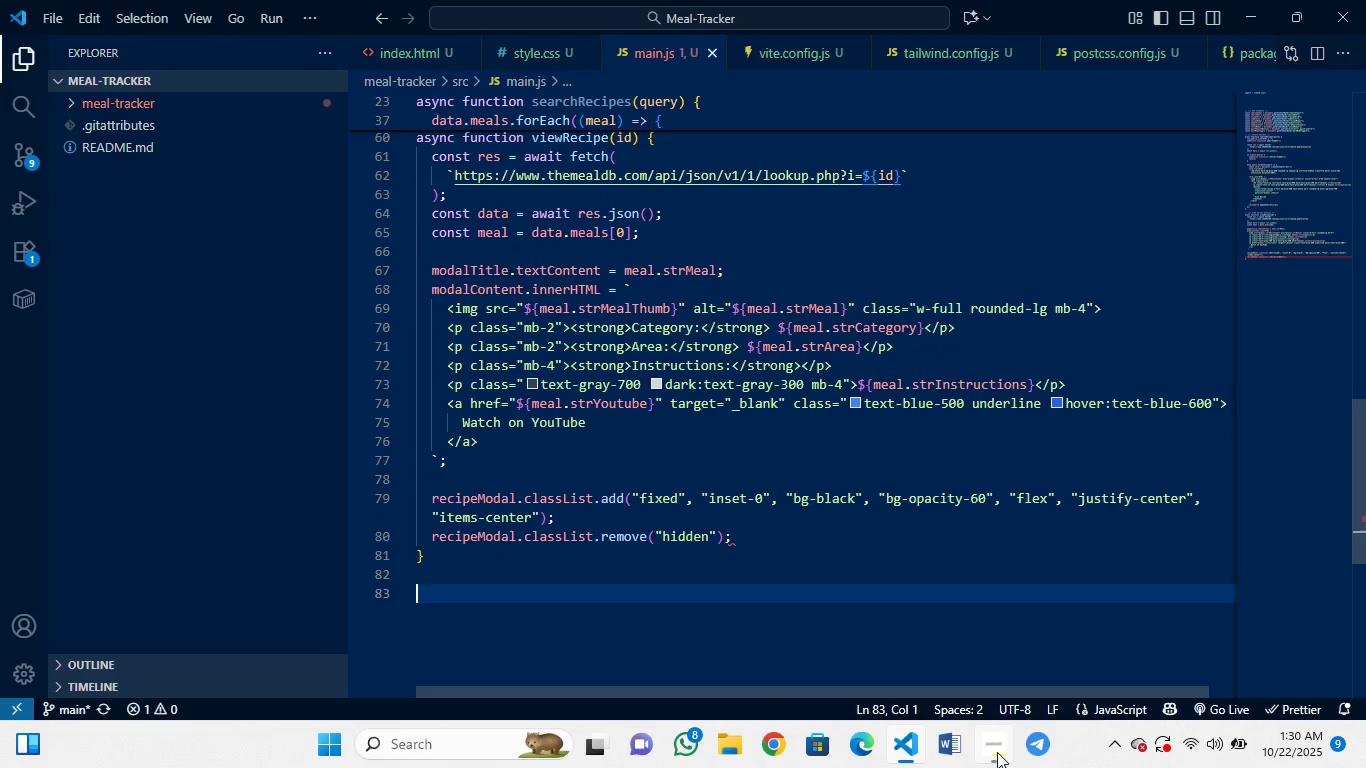 
key(Control+Z)
 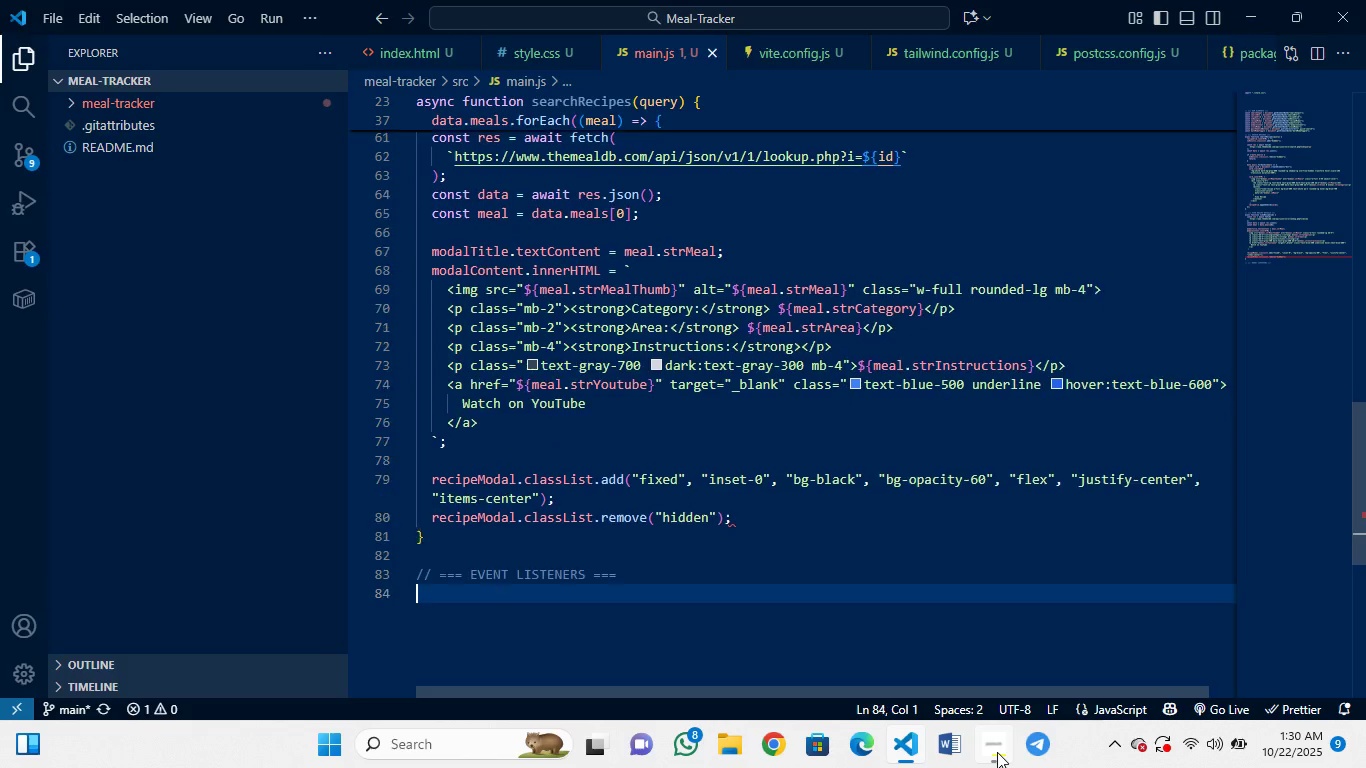 
key(Control+Z)
 